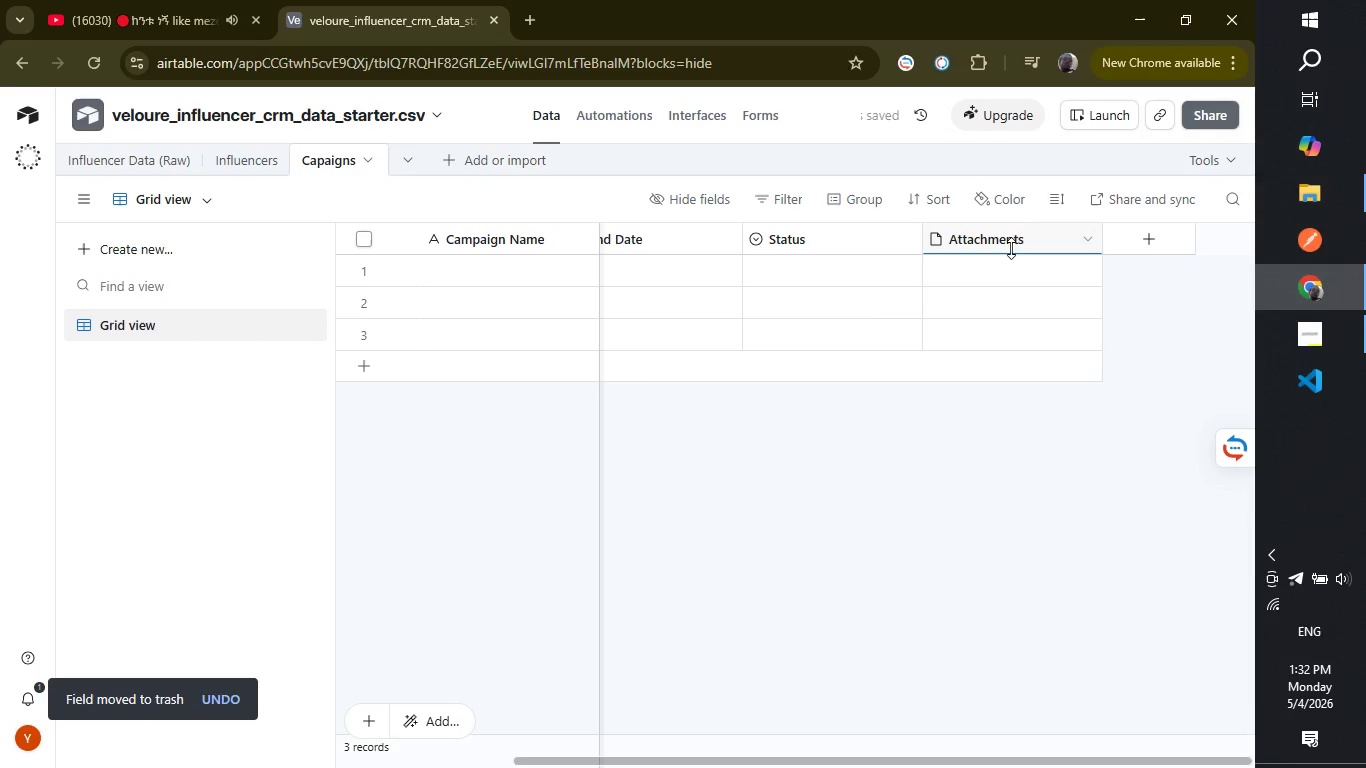 
right_click([1015, 244])
 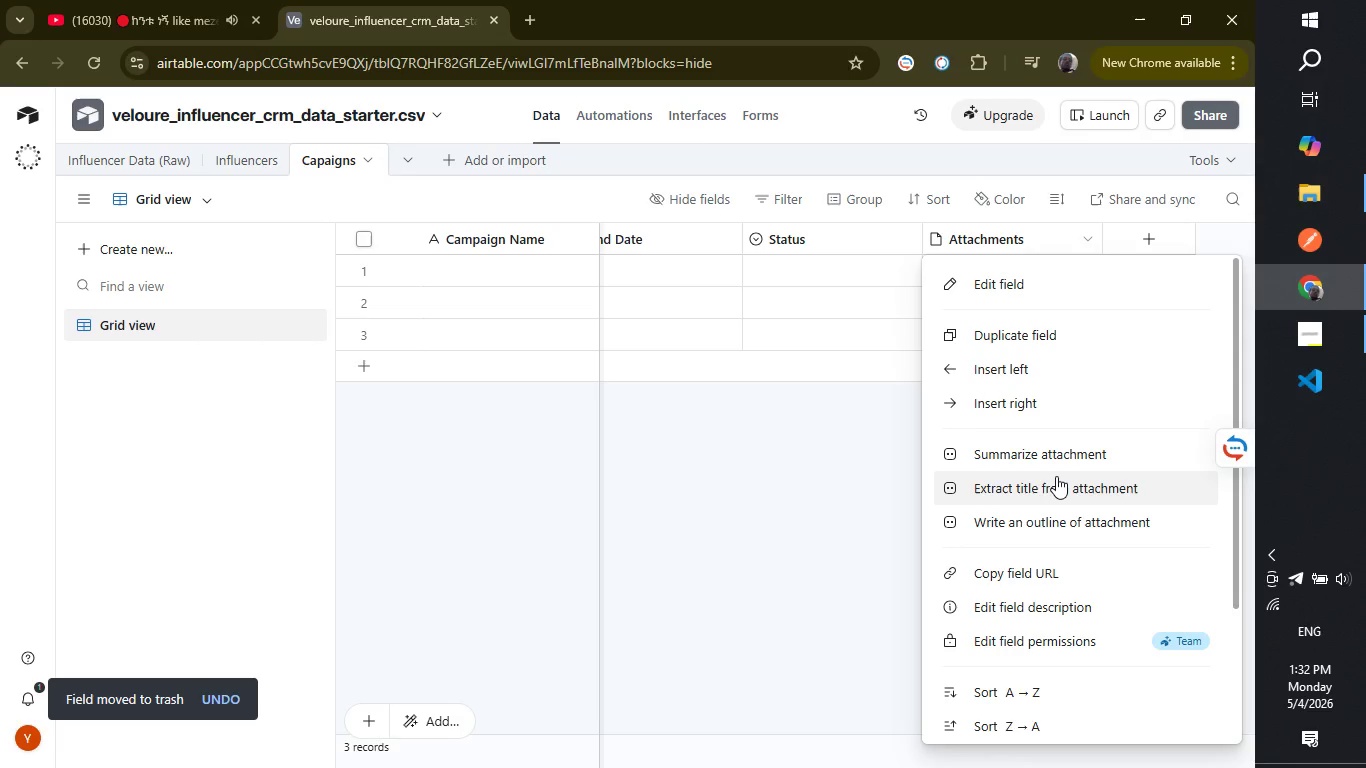 
left_click([1026, 274])
 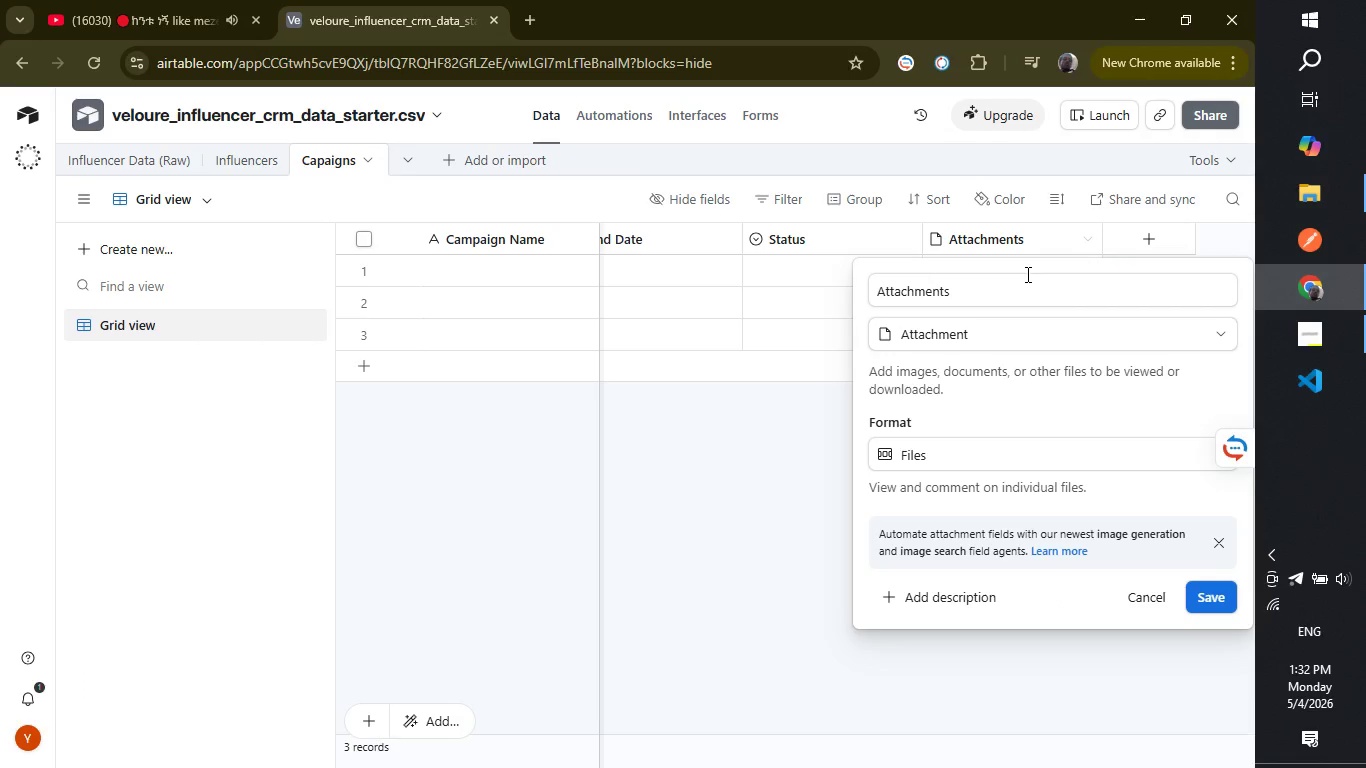 
left_click([1021, 285])
 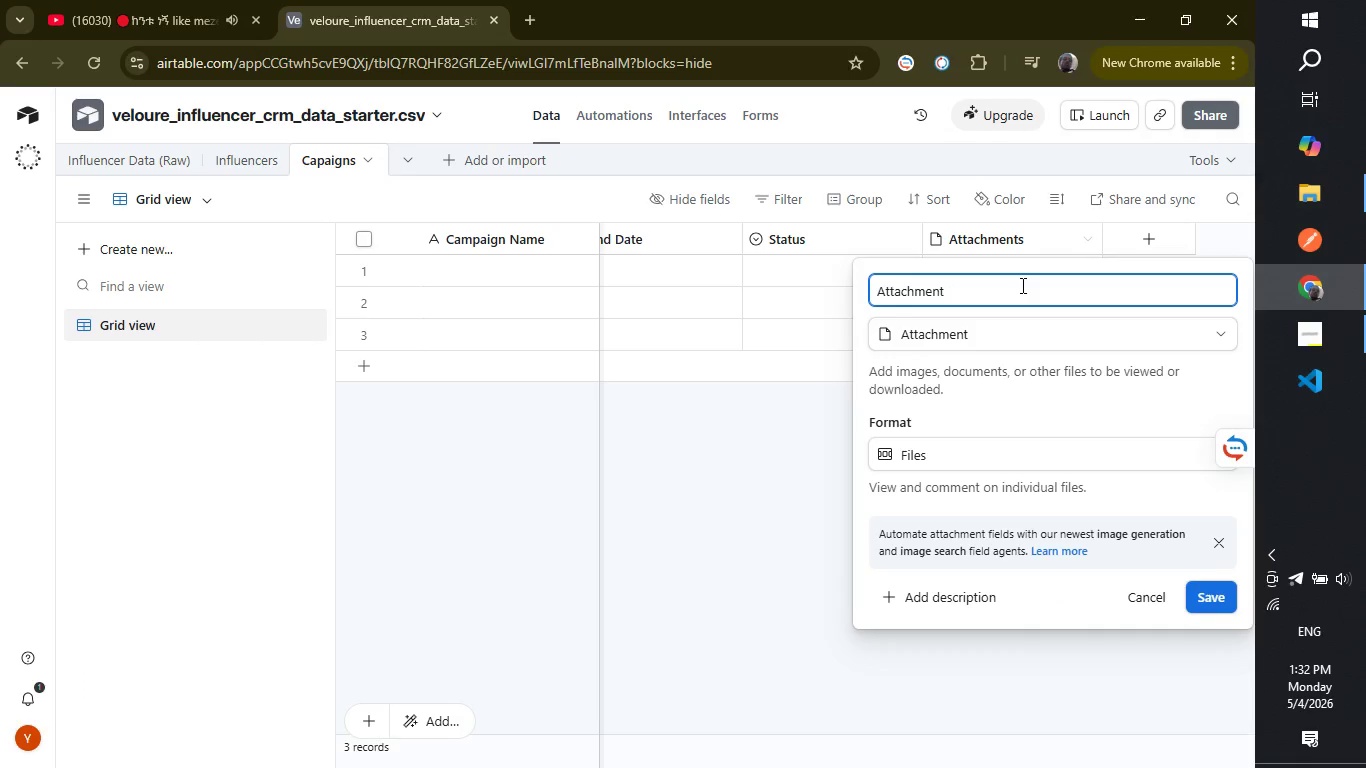 
hold_key(key=Backspace, duration=0.95)
 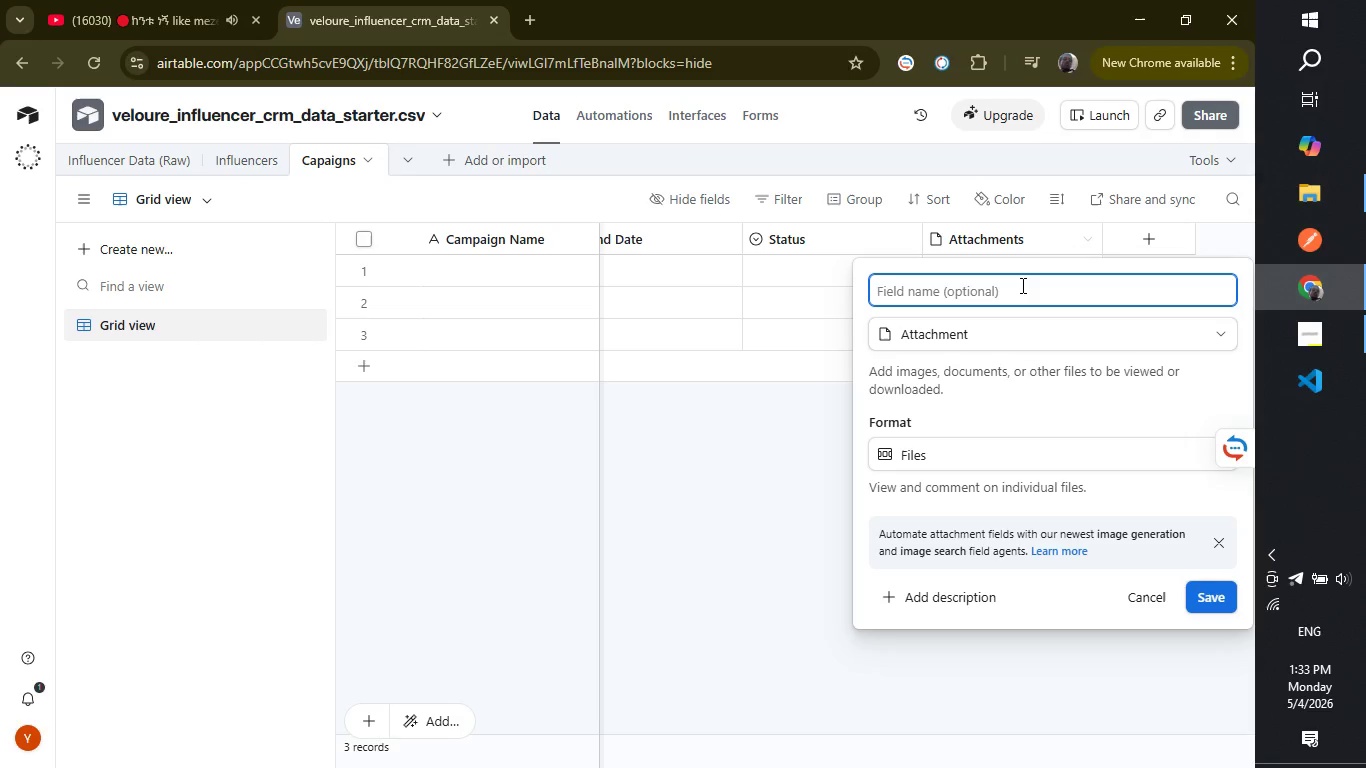 
wait(5.73)
 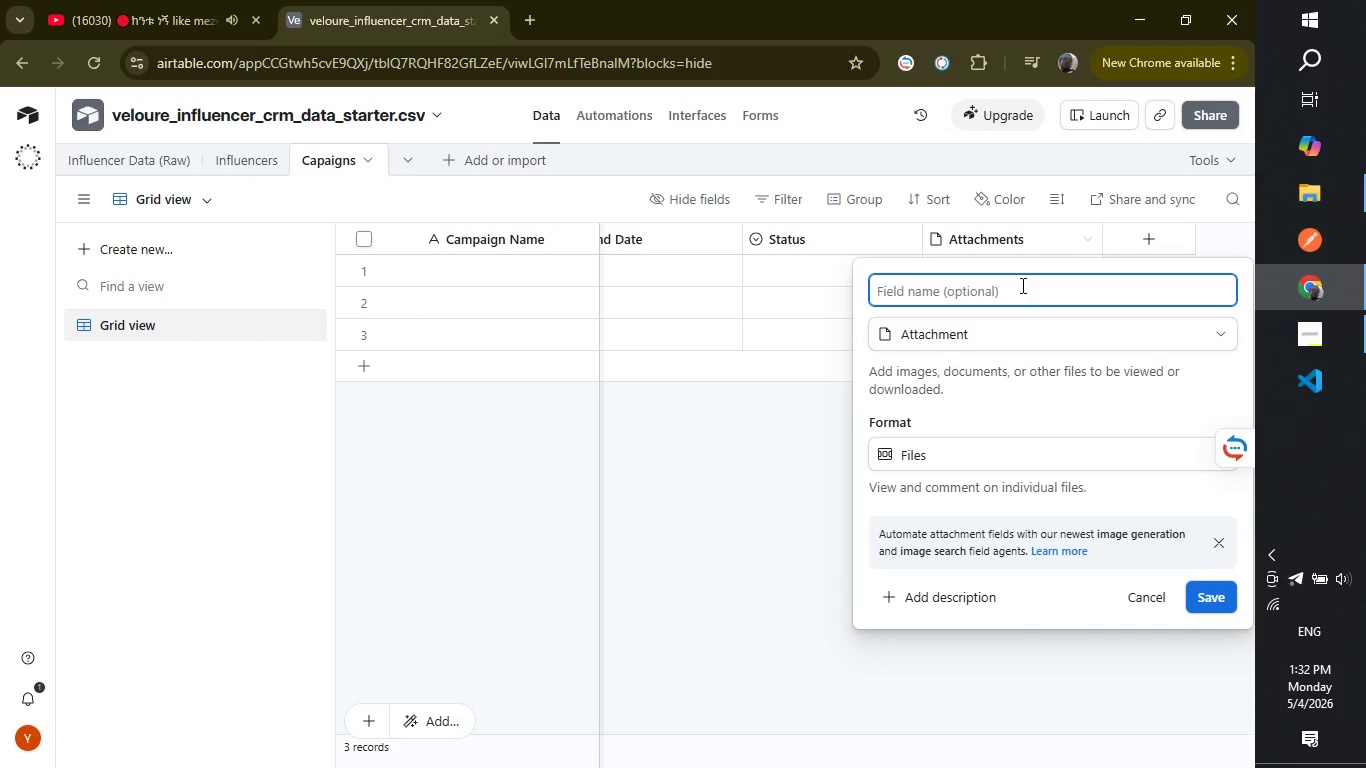 
type(Budget)
 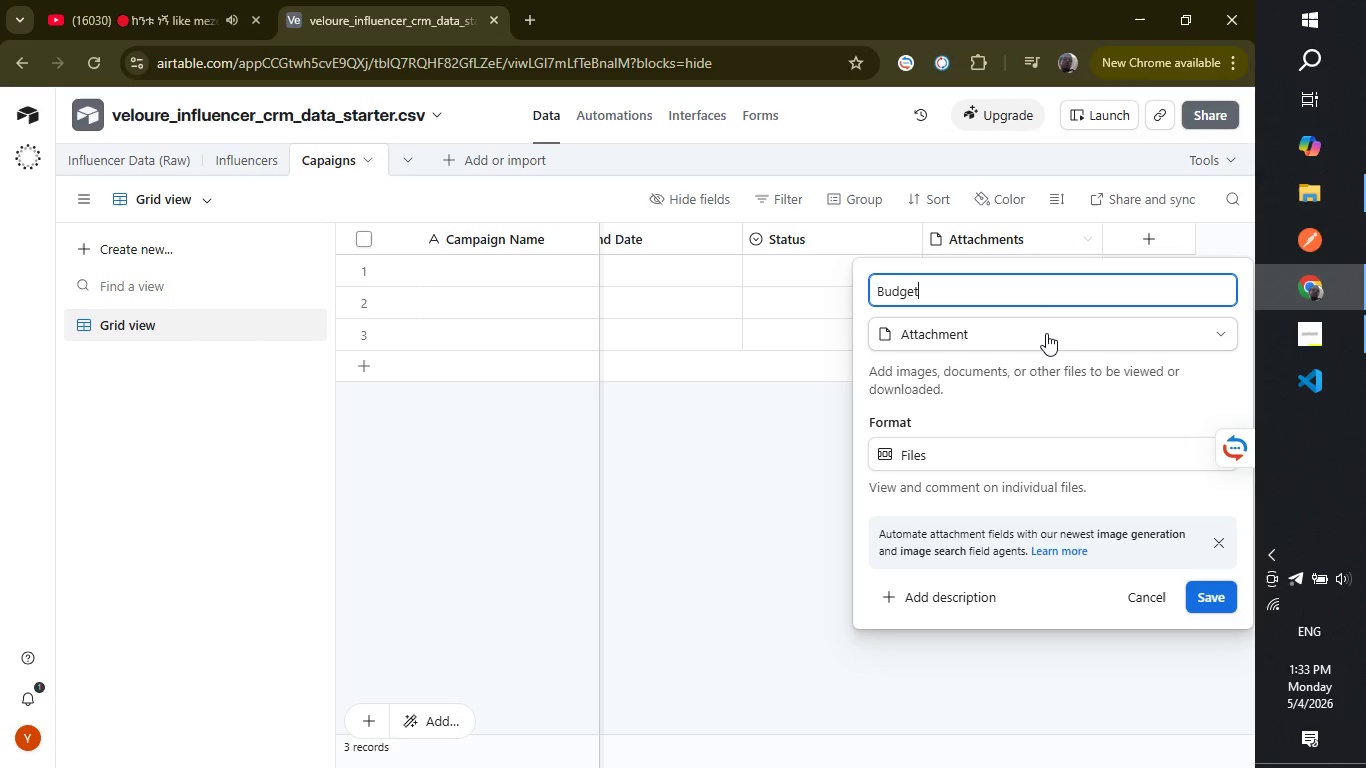 
left_click([1046, 335])
 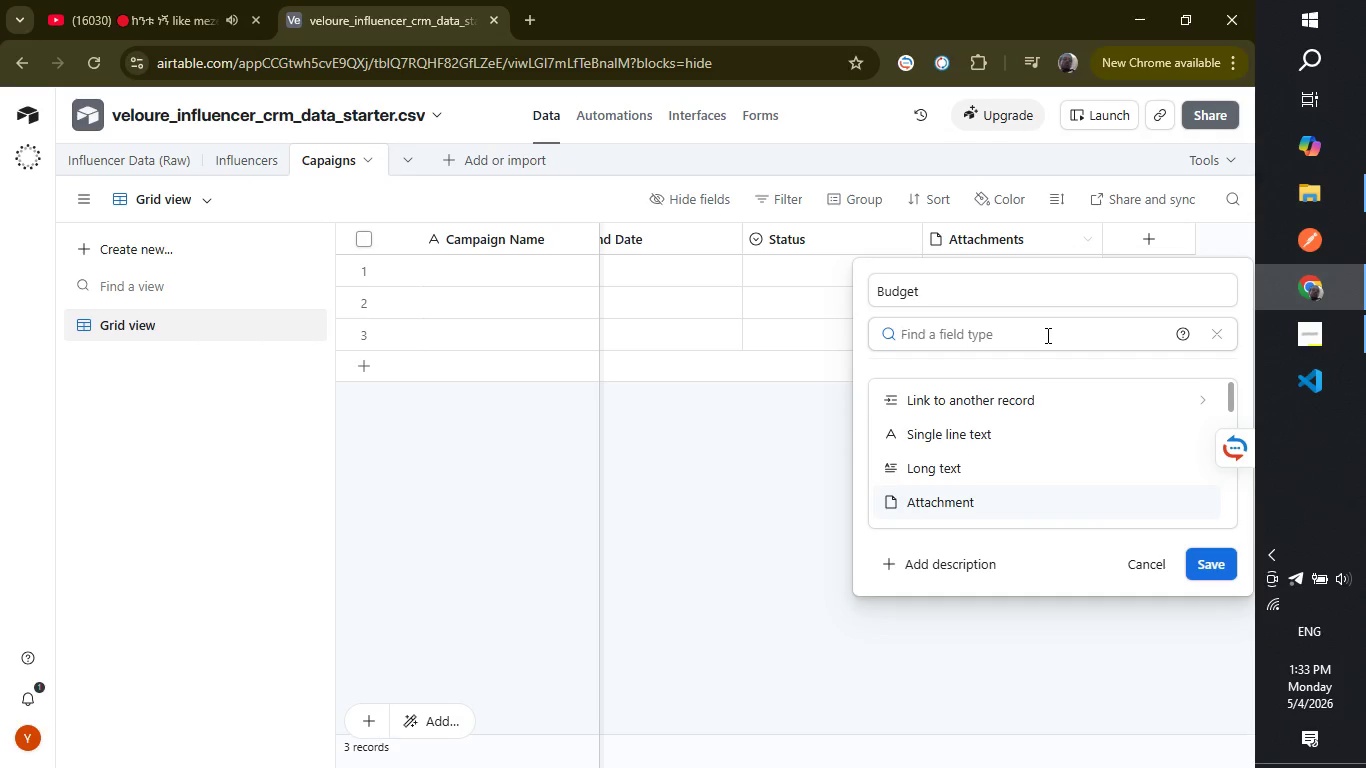 
type(cu)
 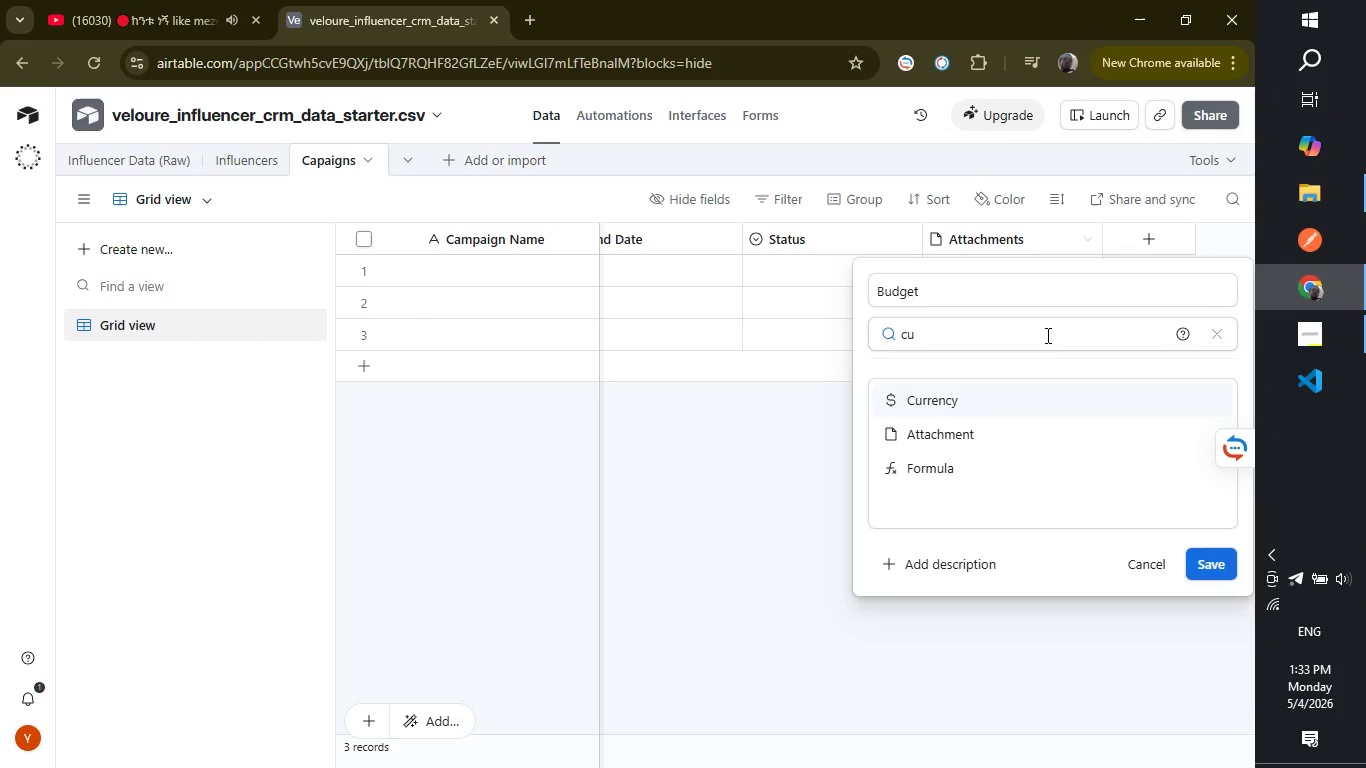 
key(Enter)
 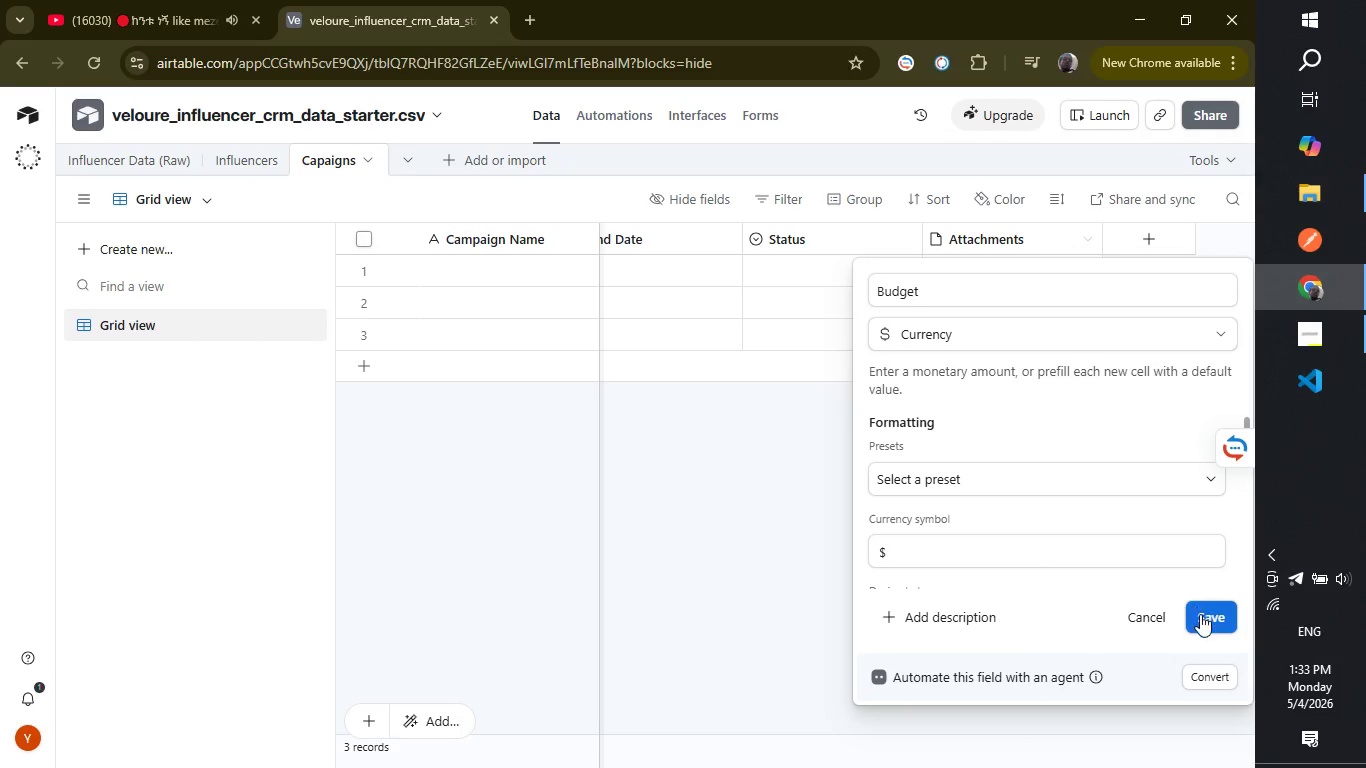 
left_click([1200, 614])
 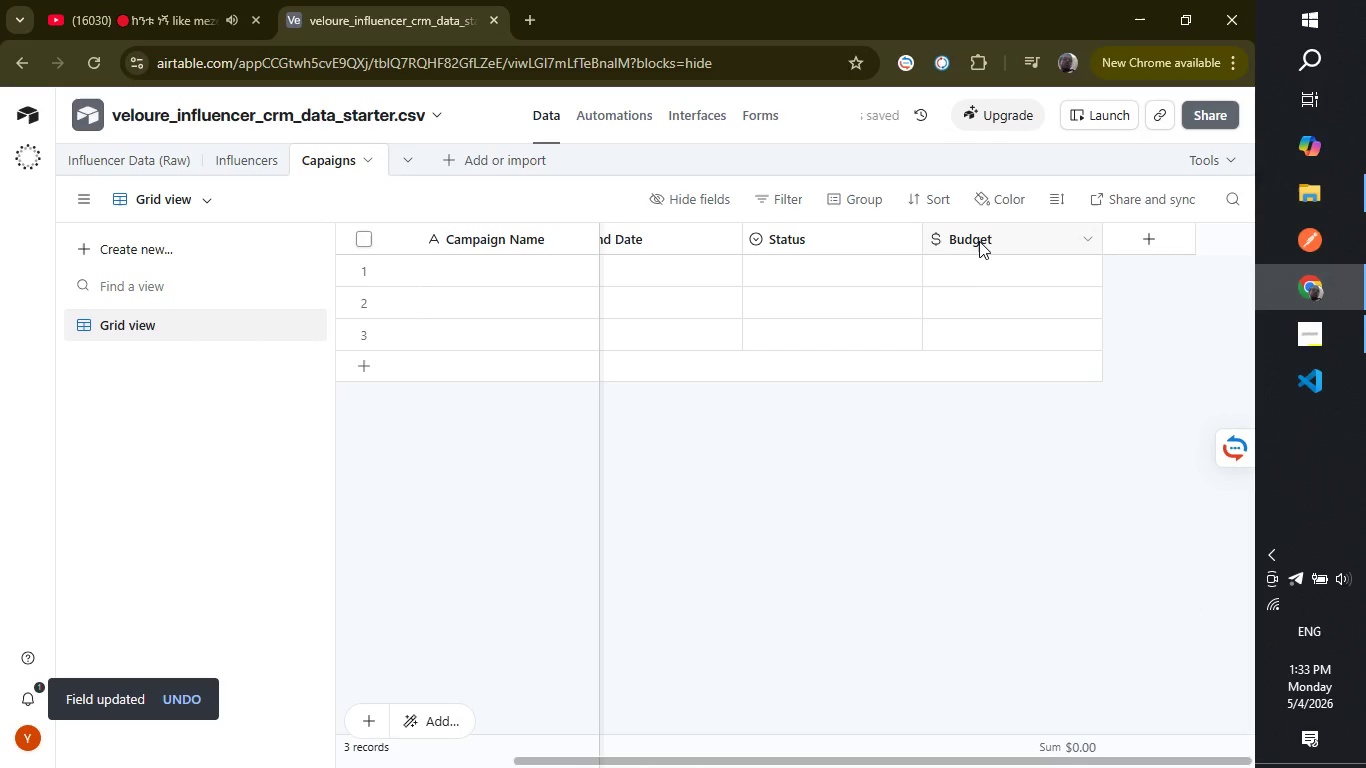 
left_click_drag(start_coordinate=[979, 236], to_coordinate=[796, 235])
 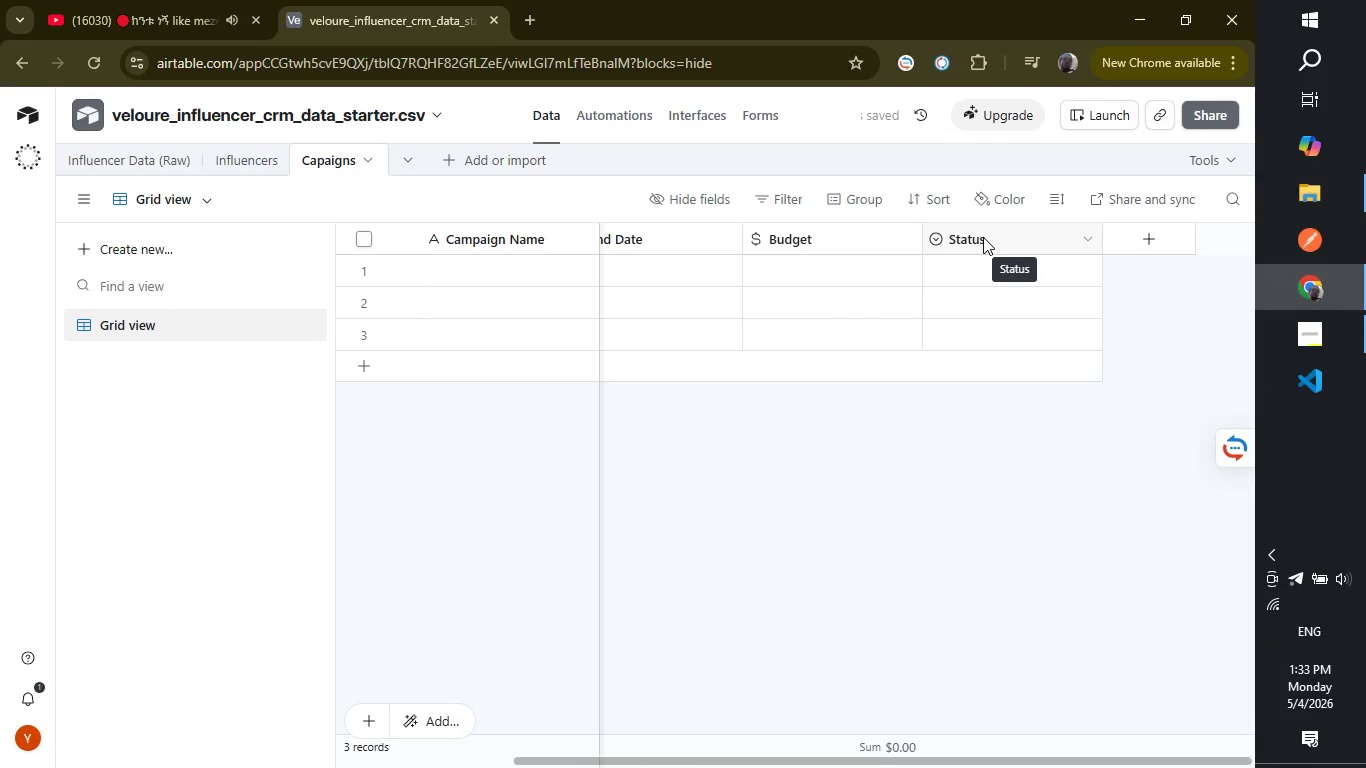 
wait(6.27)
 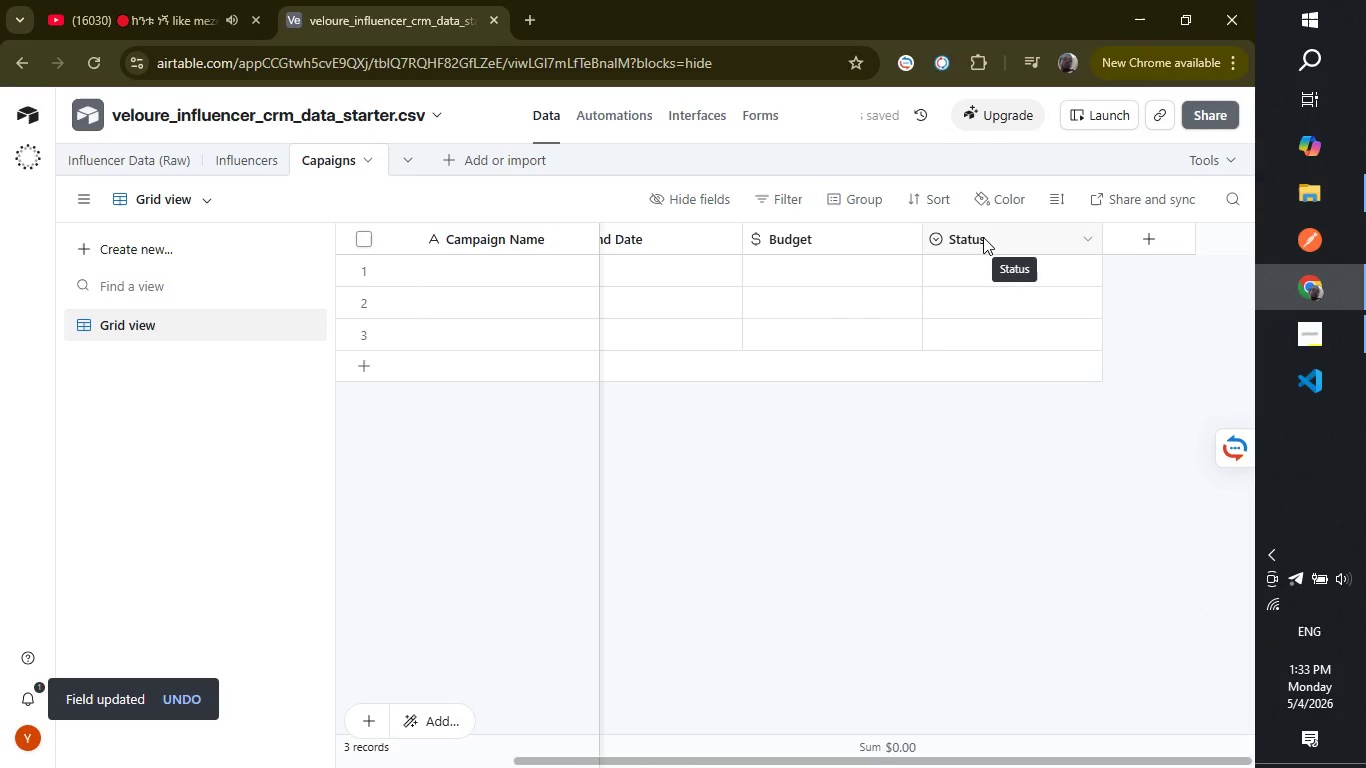 
left_click([1063, 233])
 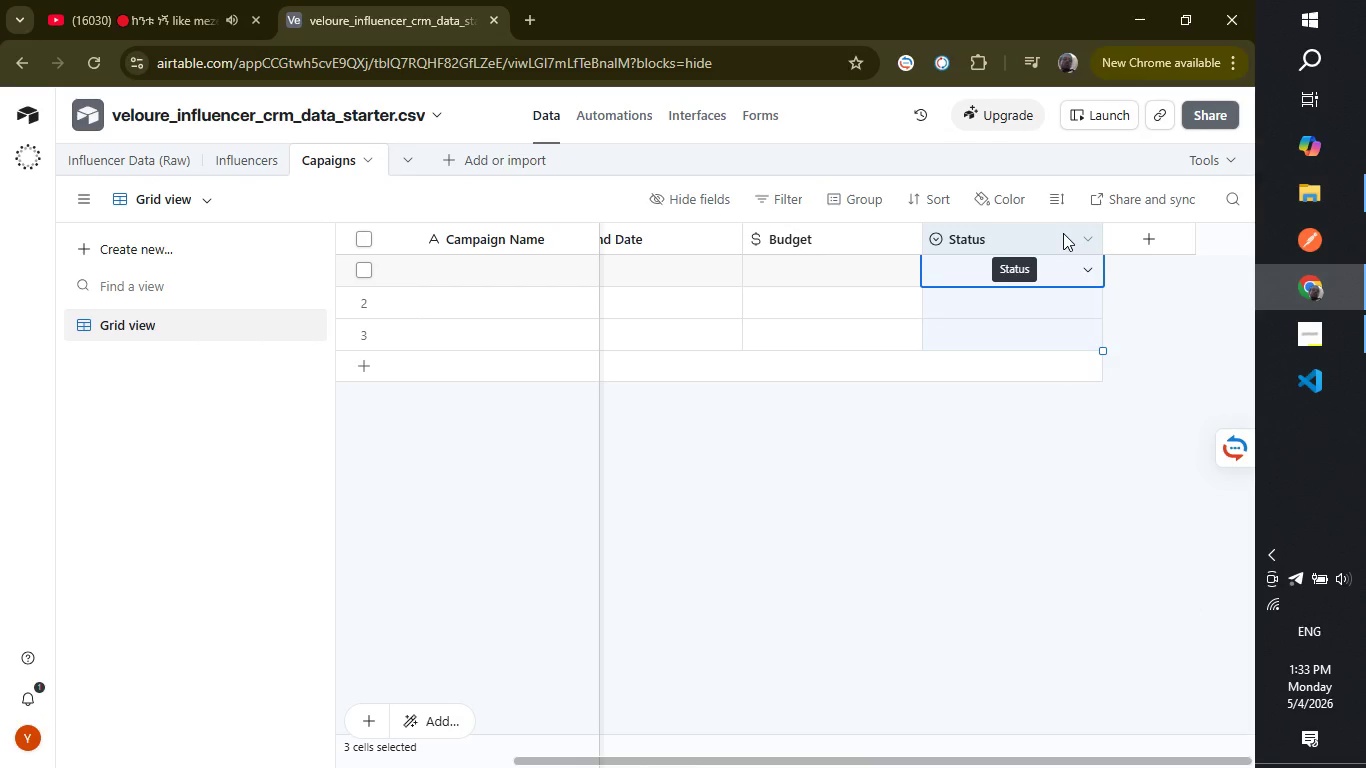 
left_click([1063, 233])
 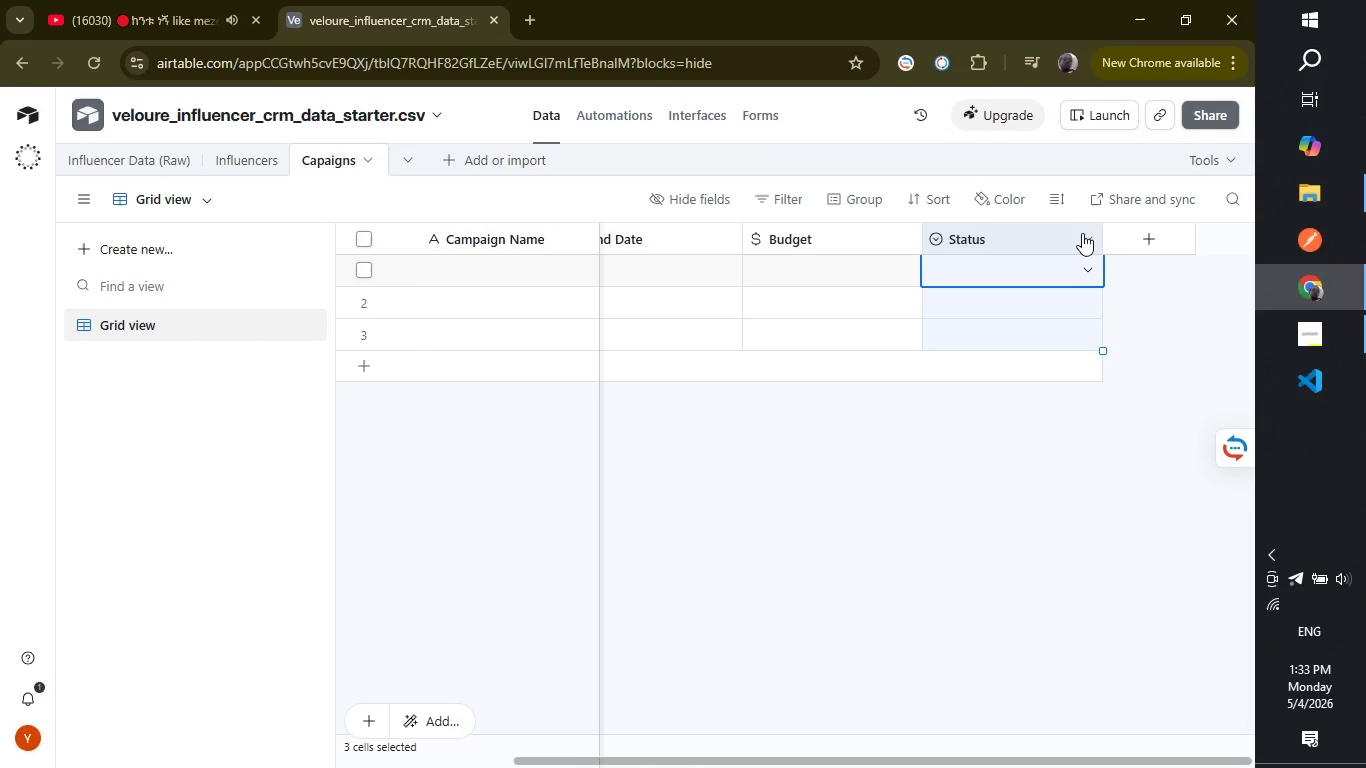 
left_click([1082, 233])
 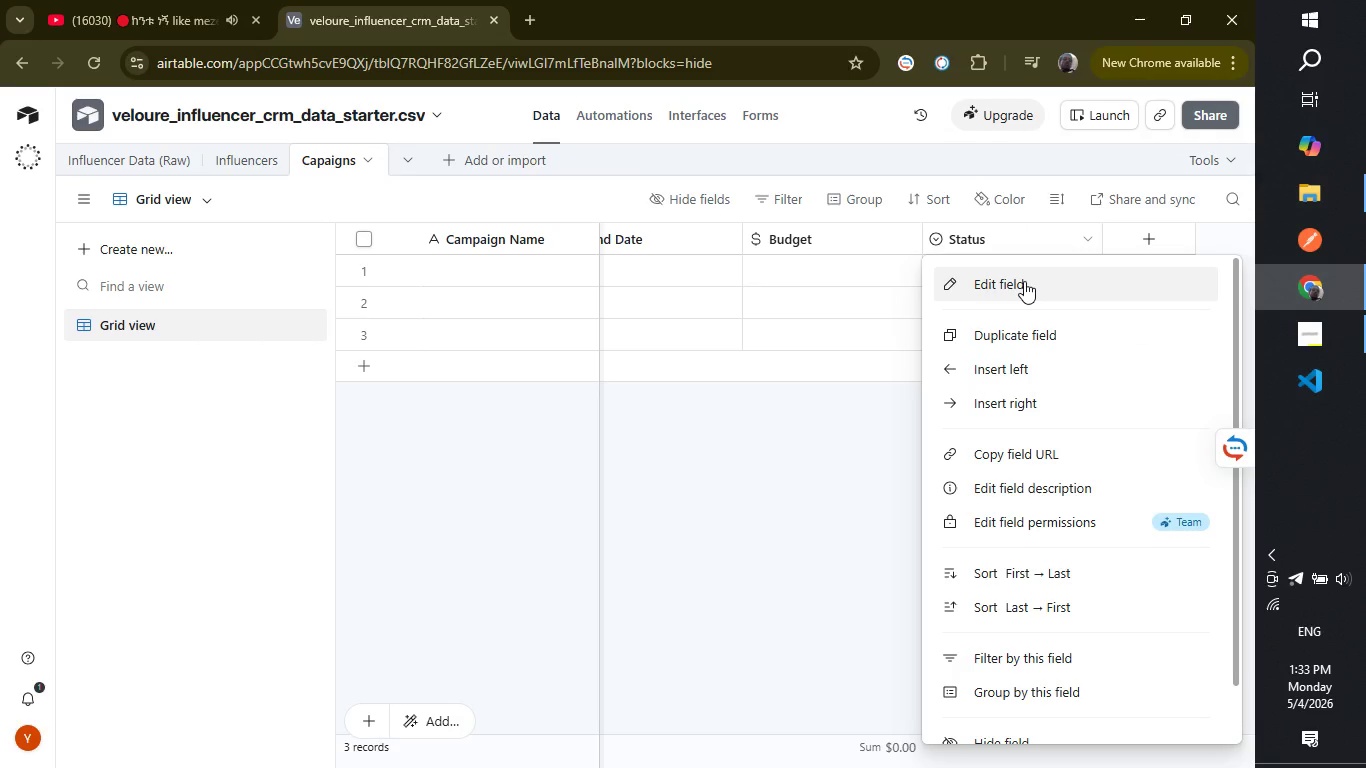 
left_click([1024, 281])
 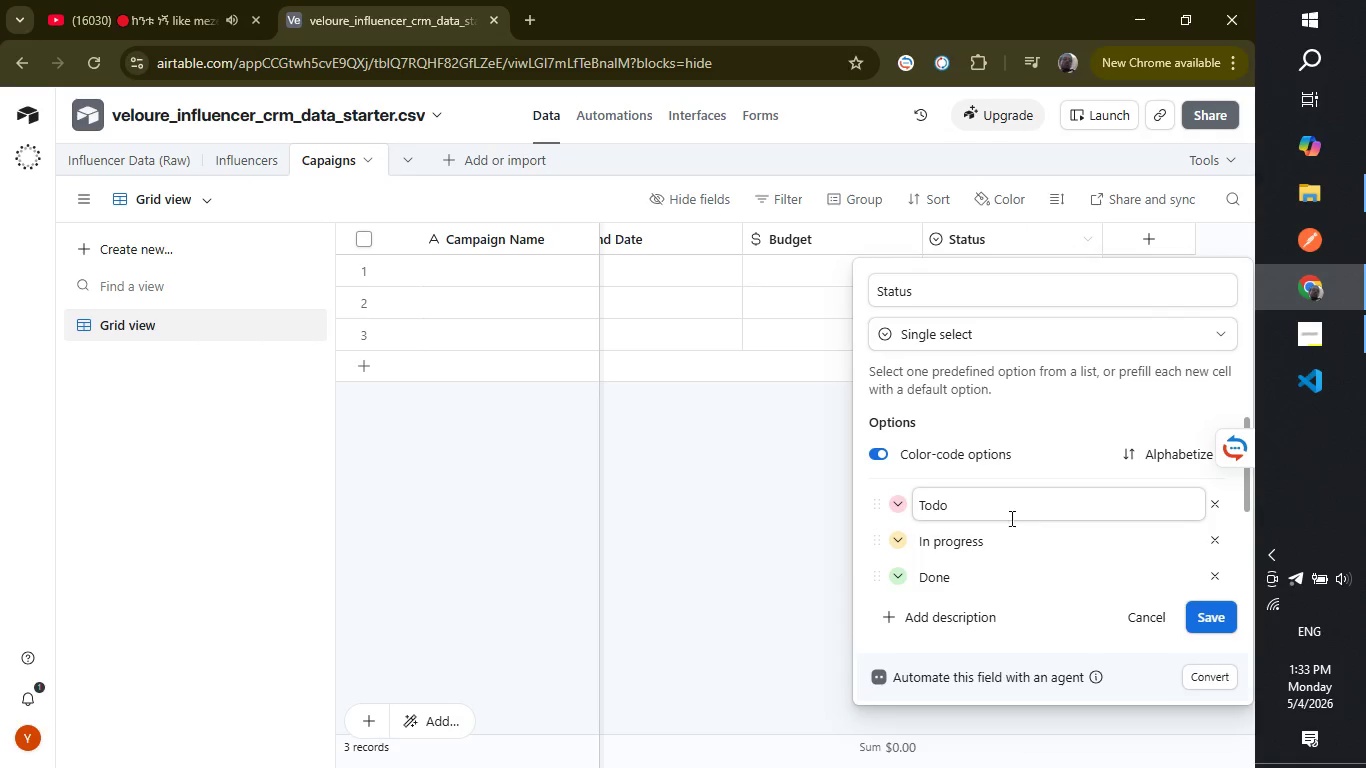 
left_click([969, 506])
 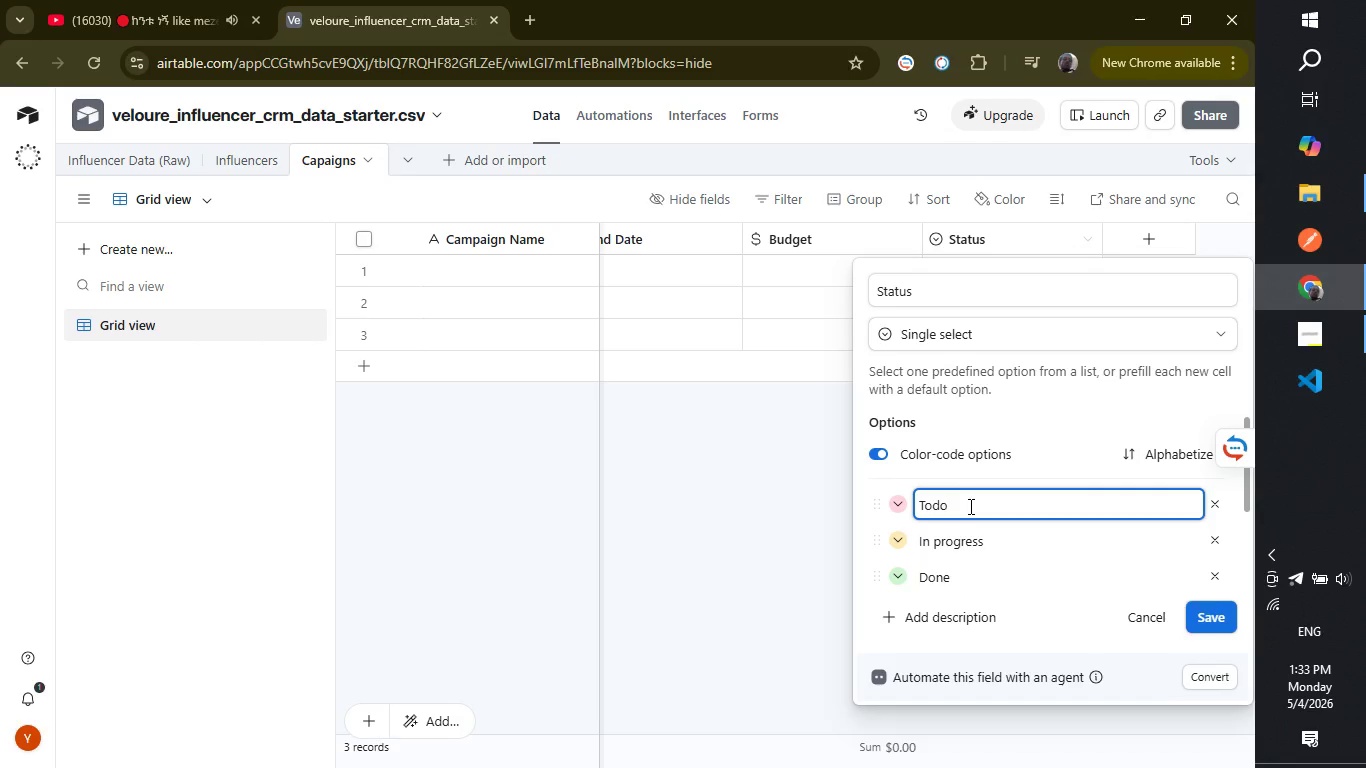 
hold_key(key=Backspace, duration=0.66)
 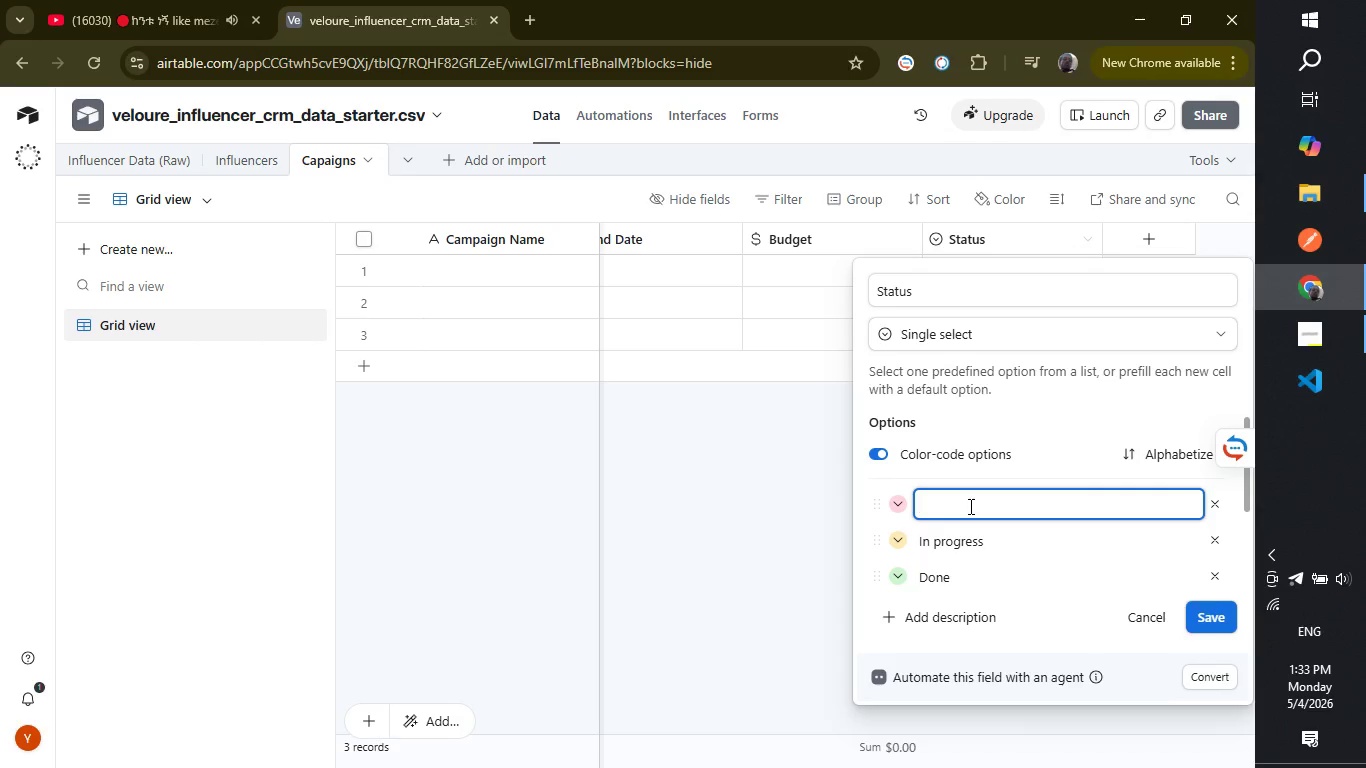 
type(Planned)
 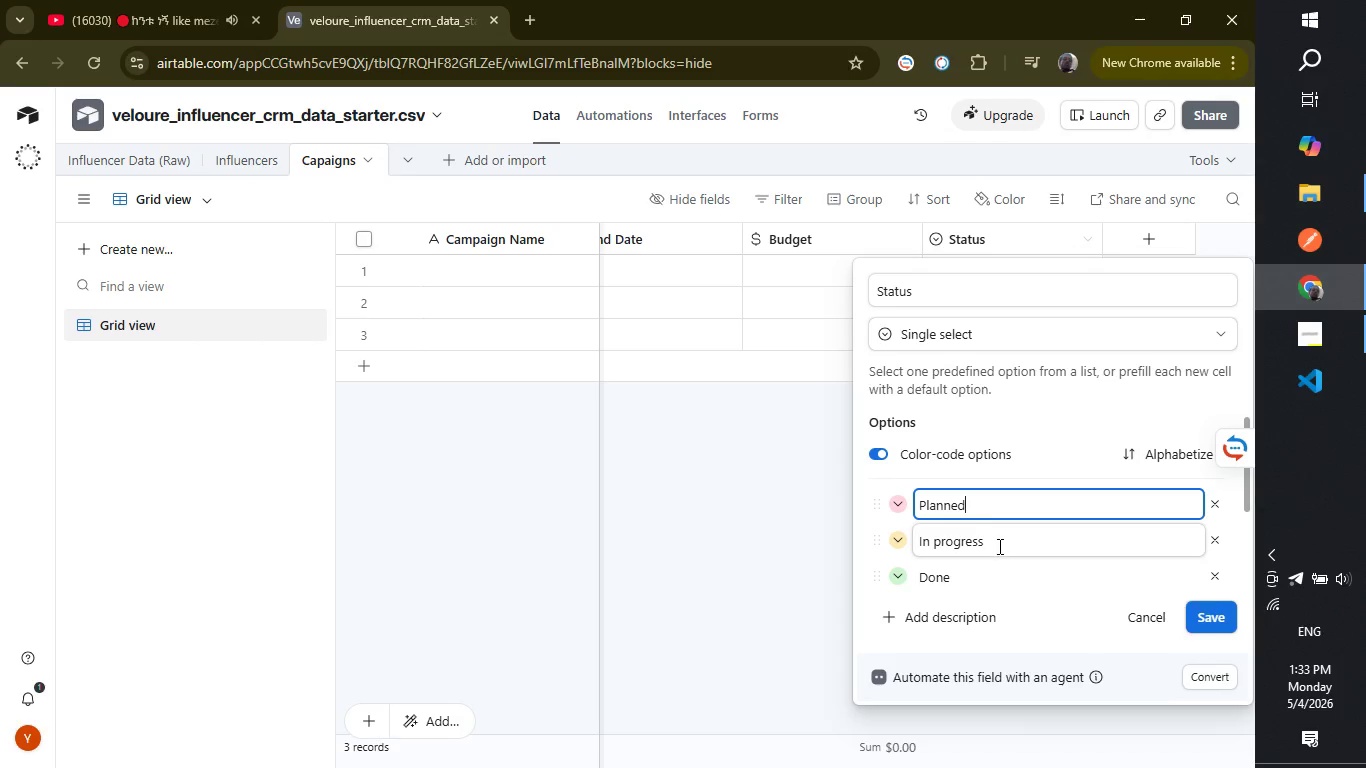 
left_click([998, 546])
 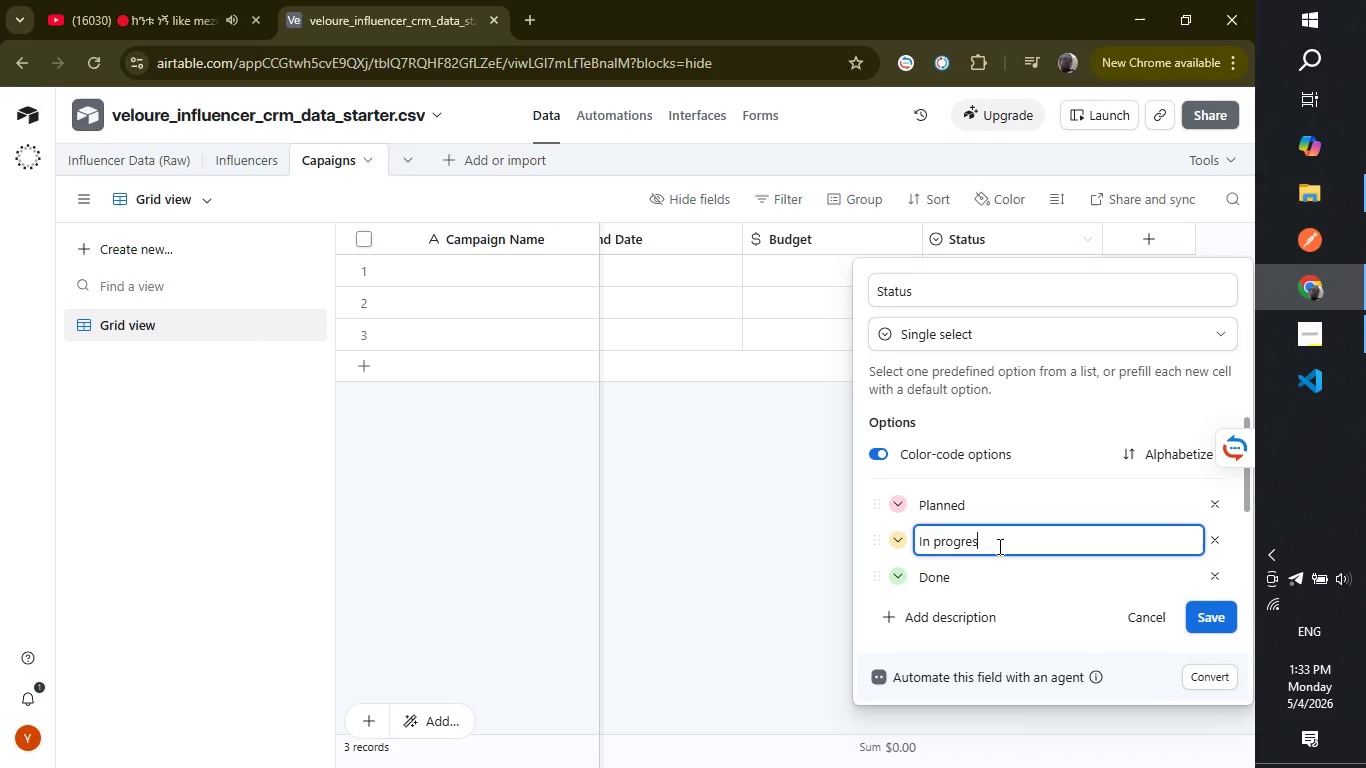 
hold_key(key=Backspace, duration=0.86)
 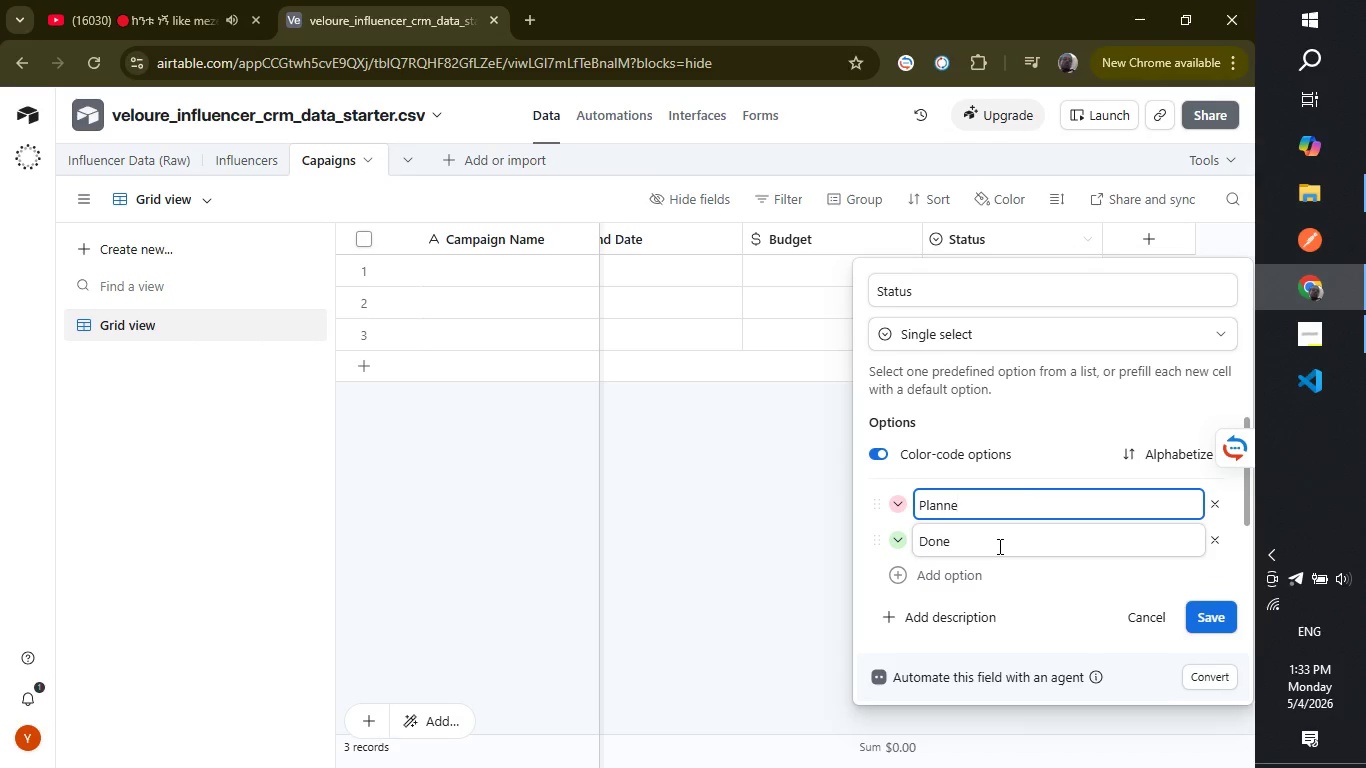 
hold_key(key=ShiftRight, duration=0.59)
 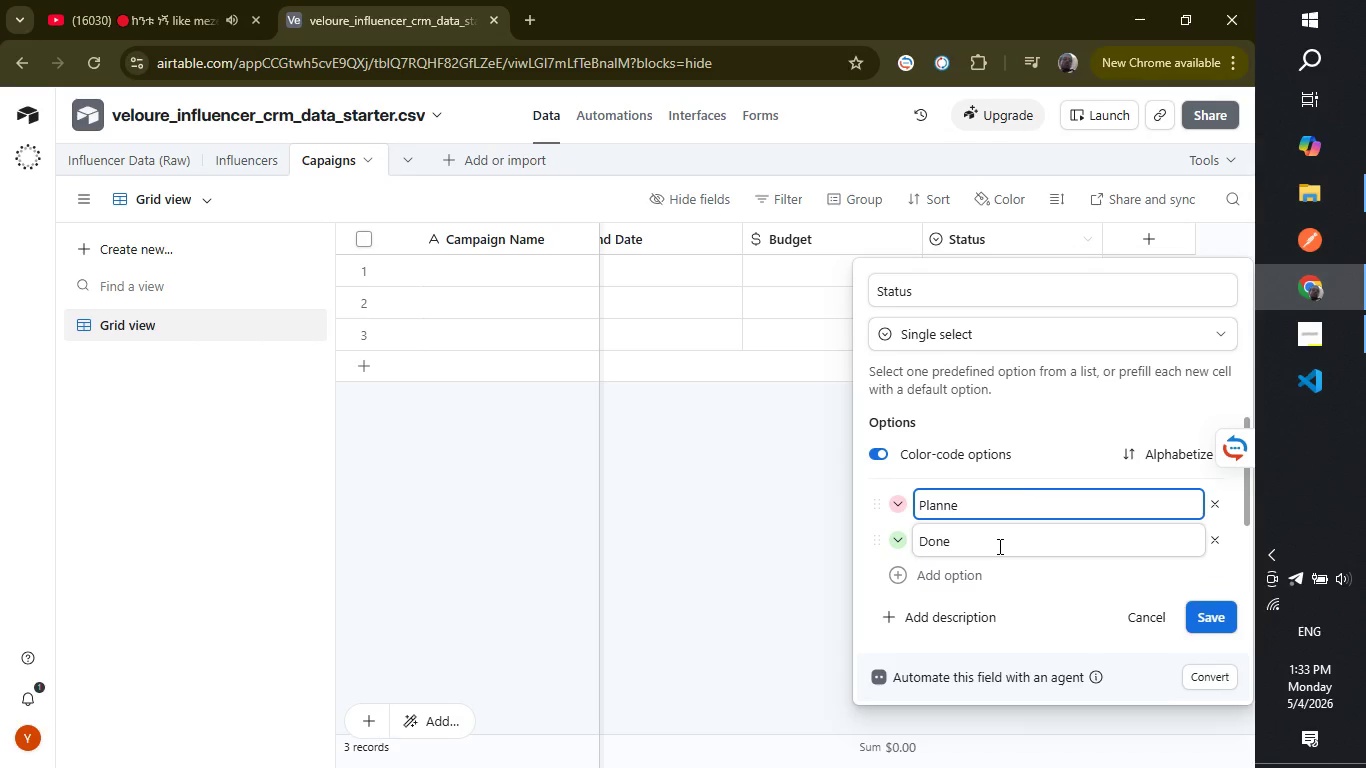 
key(D)
 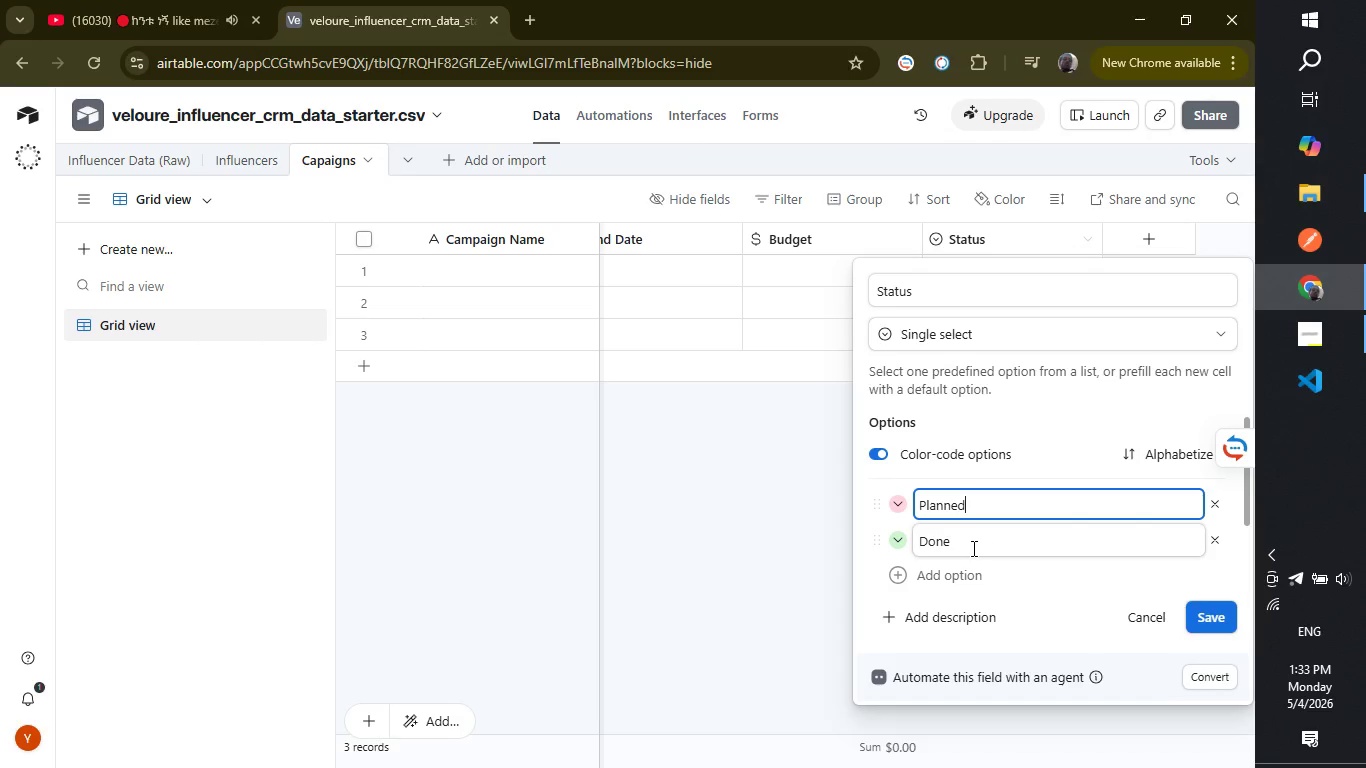 
left_click([971, 548])
 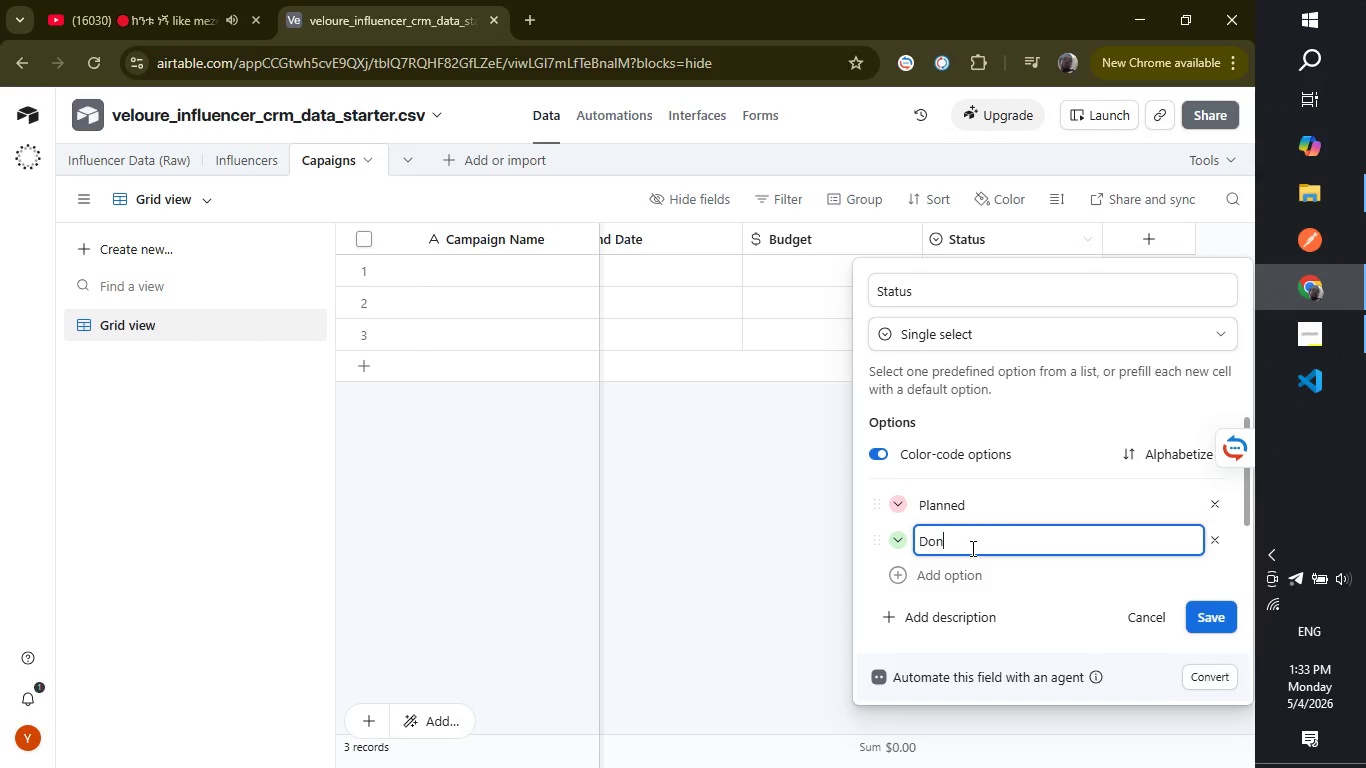 
hold_key(key=Backspace, duration=0.58)
 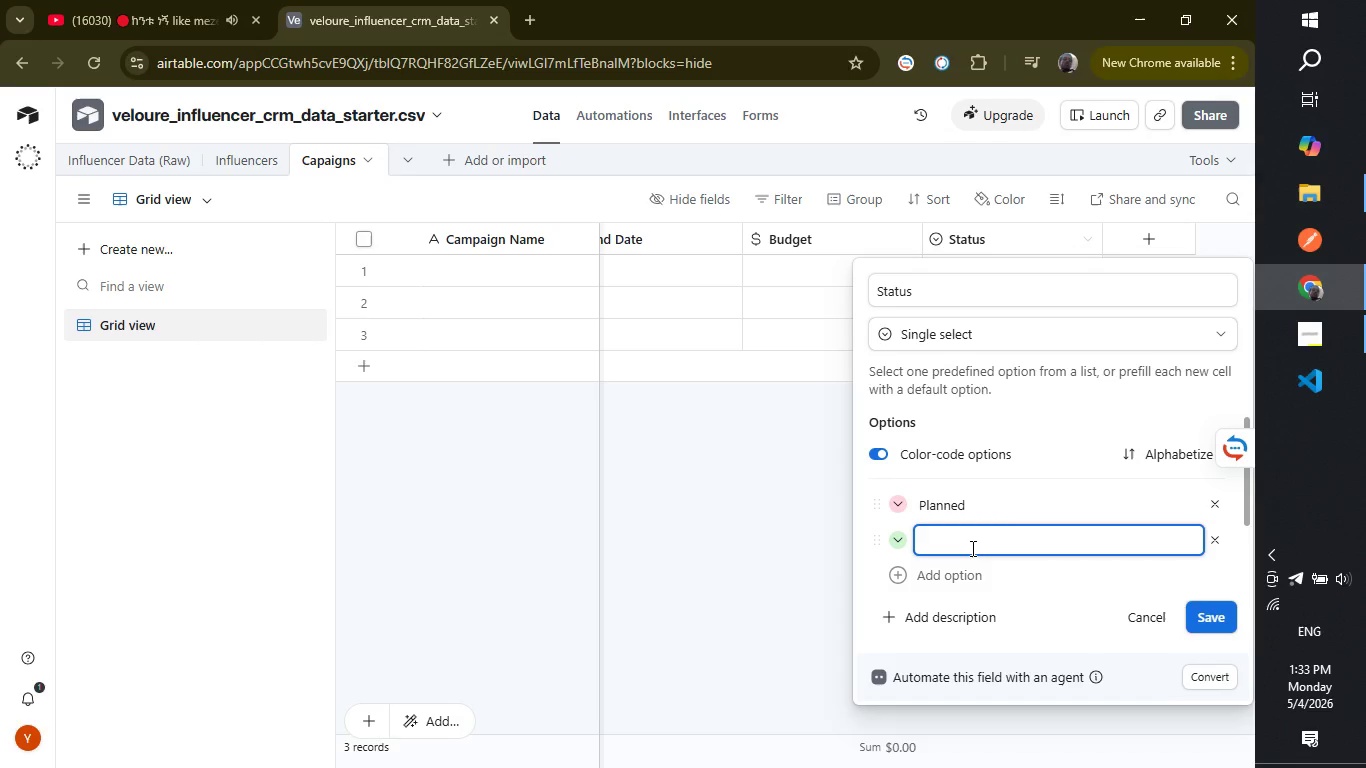 
type(Active)
 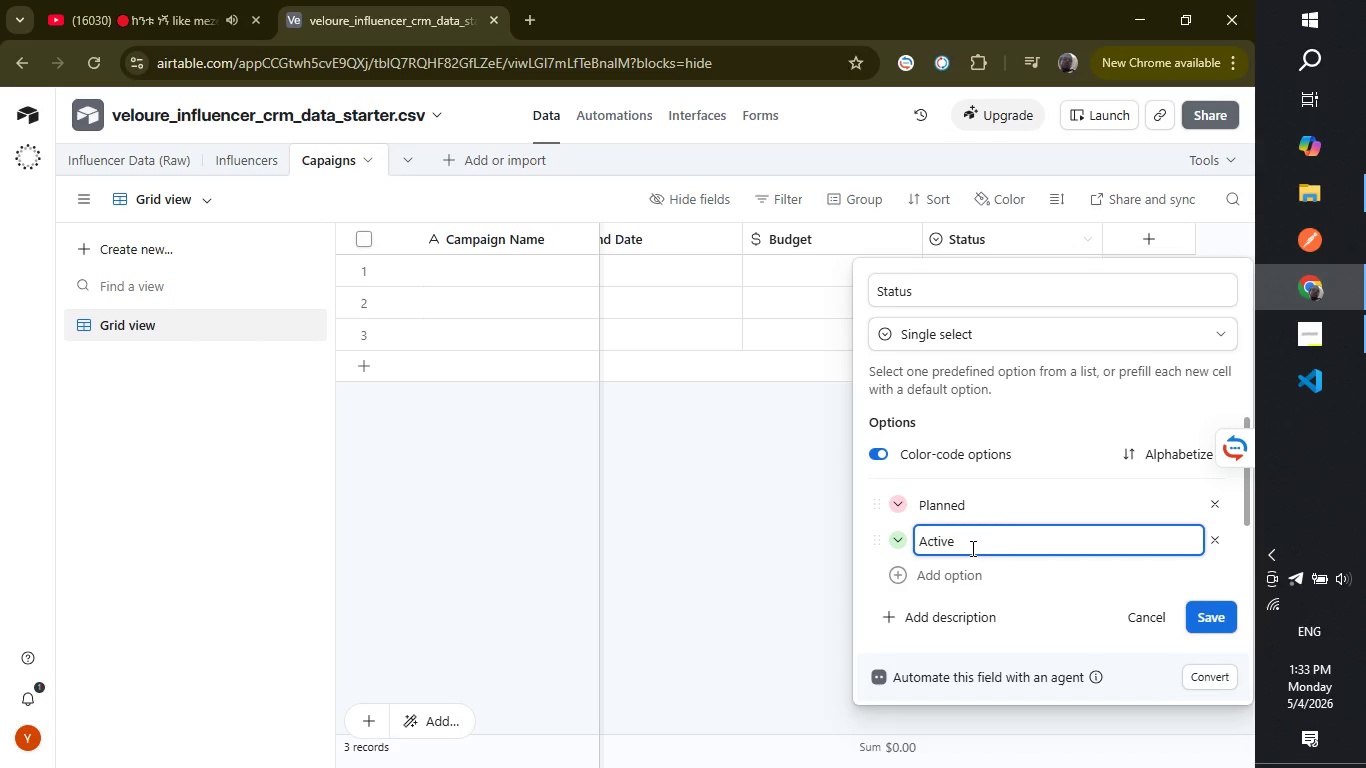 
wait(9.94)
 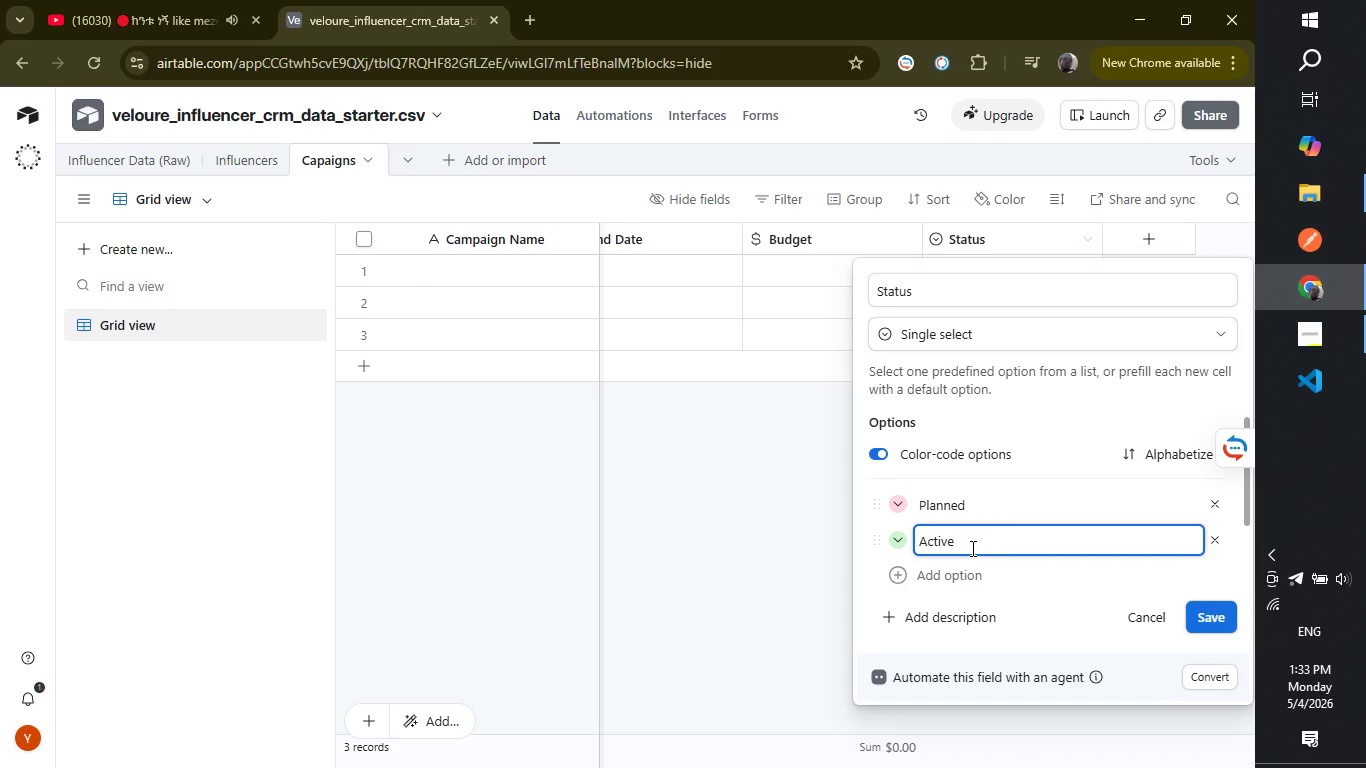 
left_click_drag(start_coordinate=[1248, 497], to_coordinate=[1243, 533])
 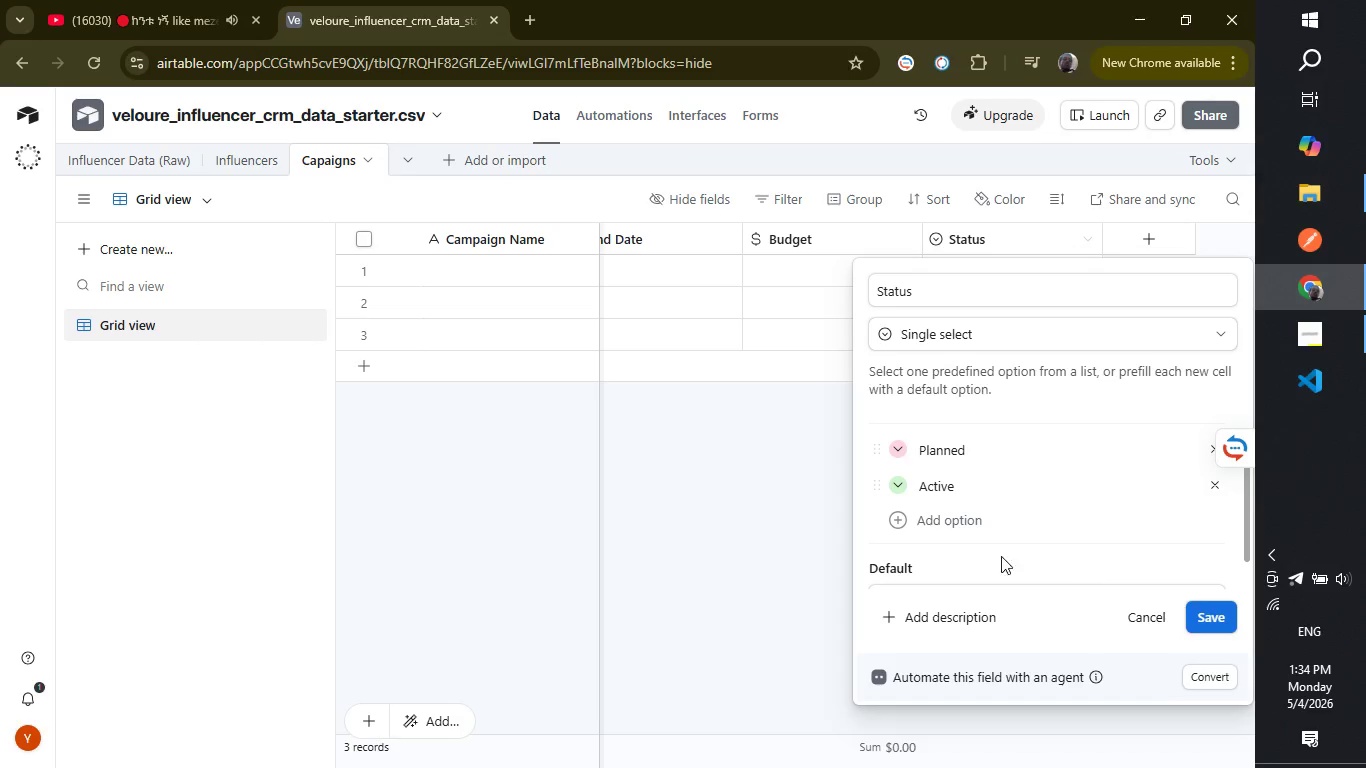 
left_click([896, 519])
 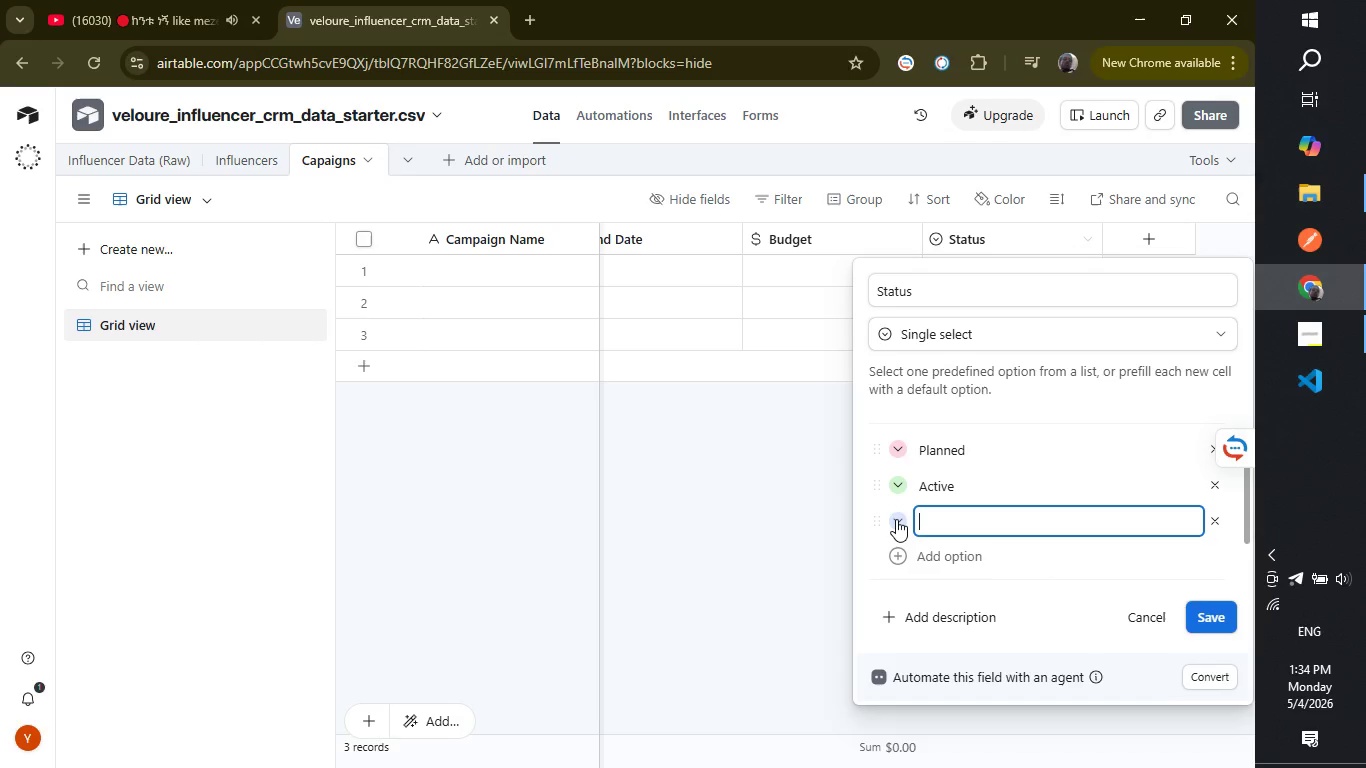 
type(Completed)
 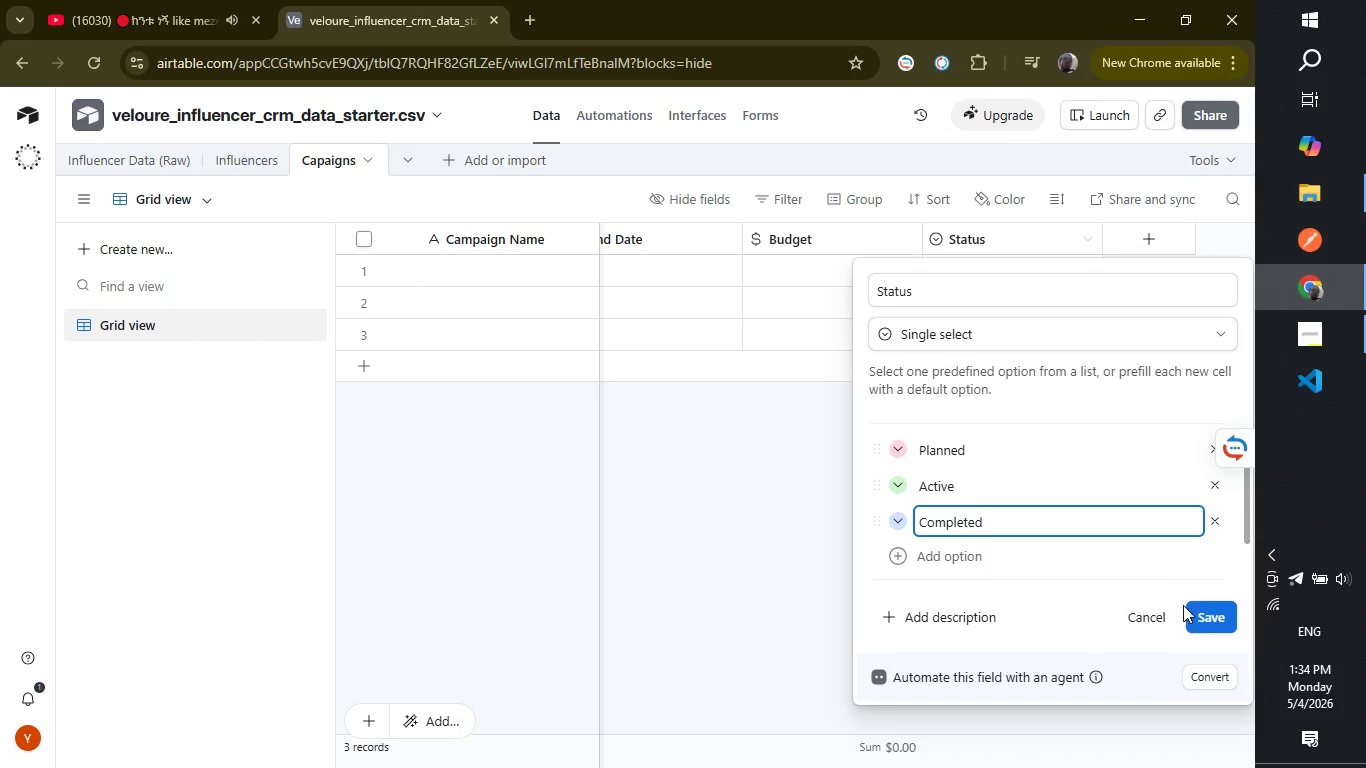 
left_click([1190, 613])
 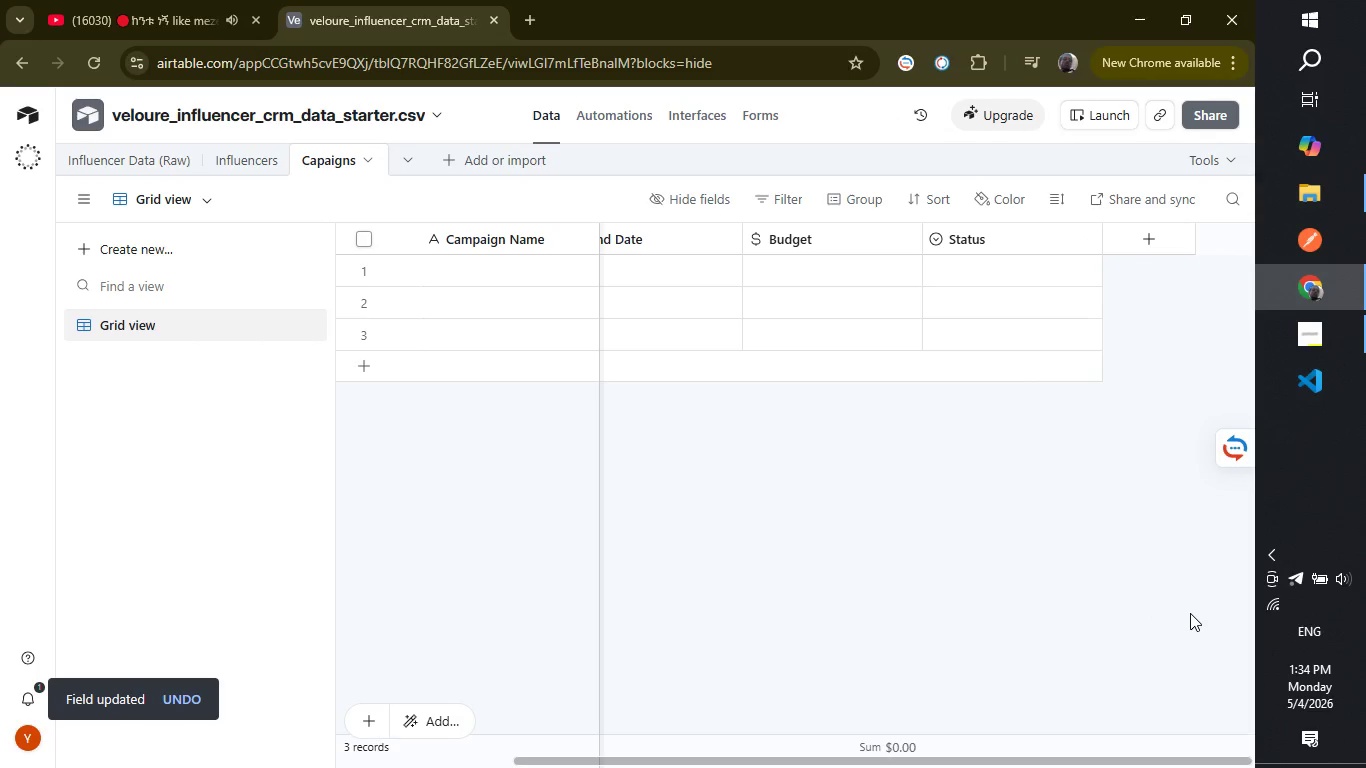 
wait(11.36)
 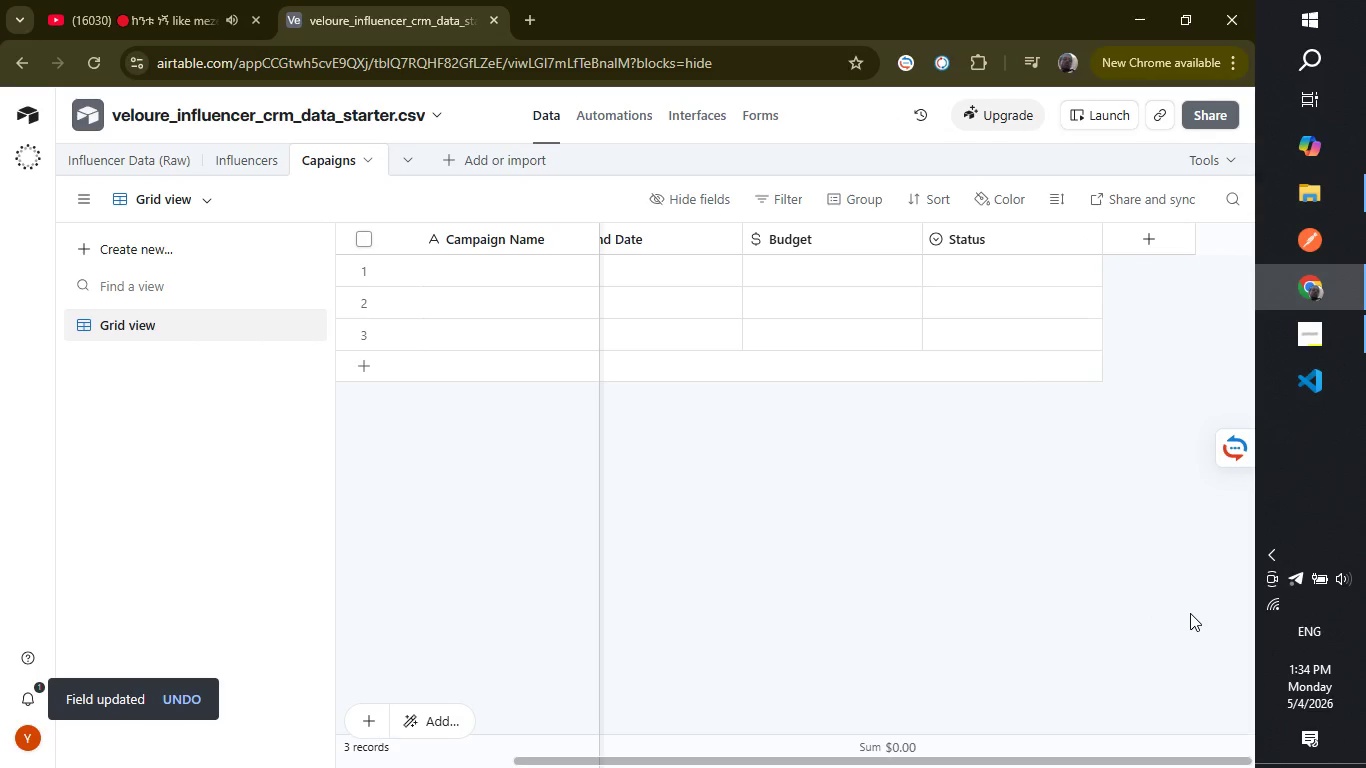 
left_click([447, 158])
 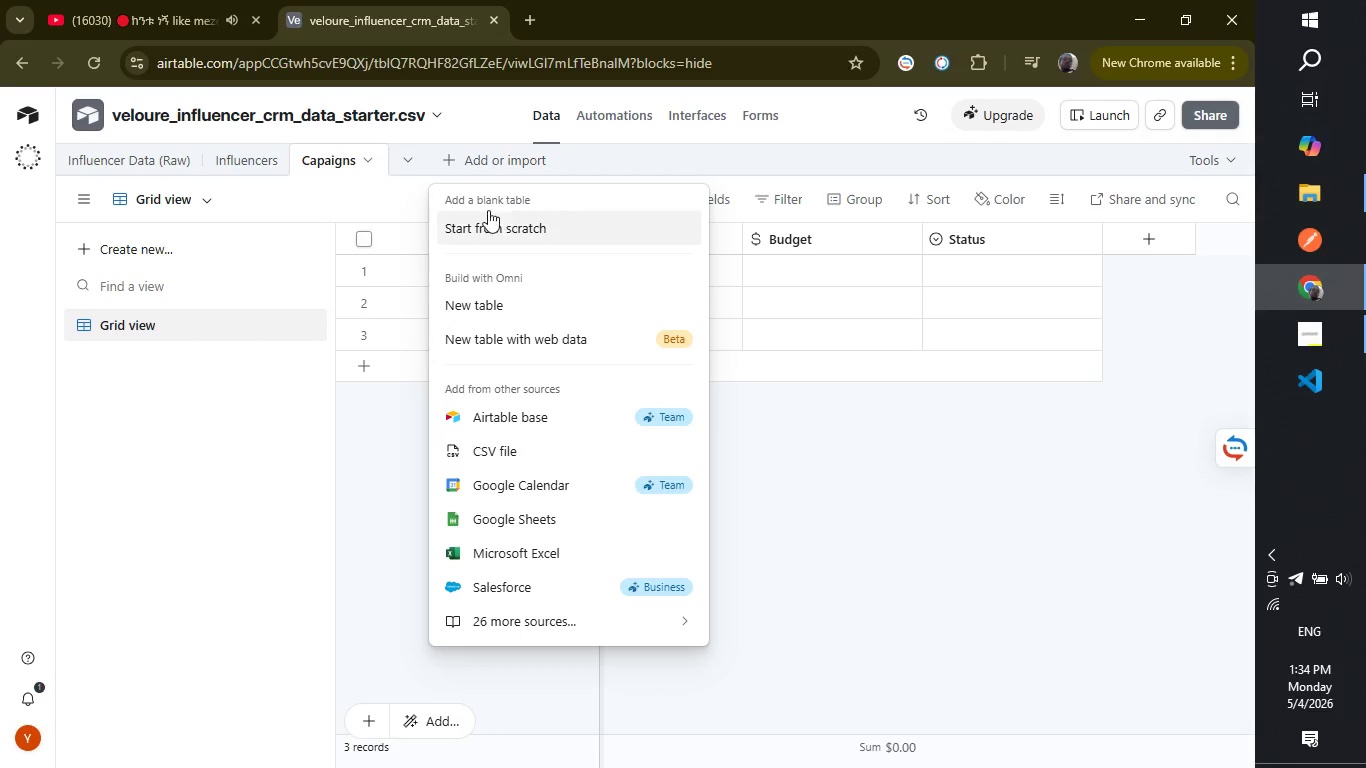 
left_click([492, 226])
 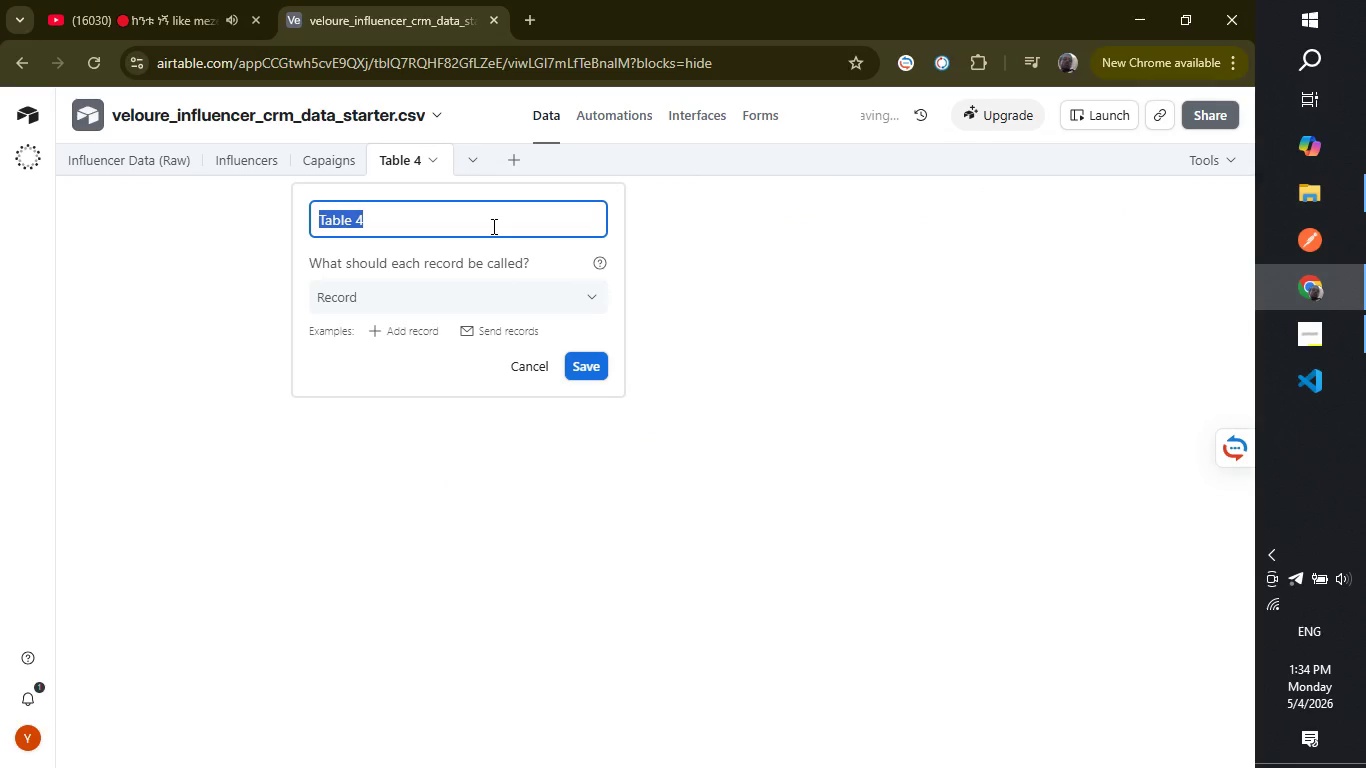 
type(Deliverables)
 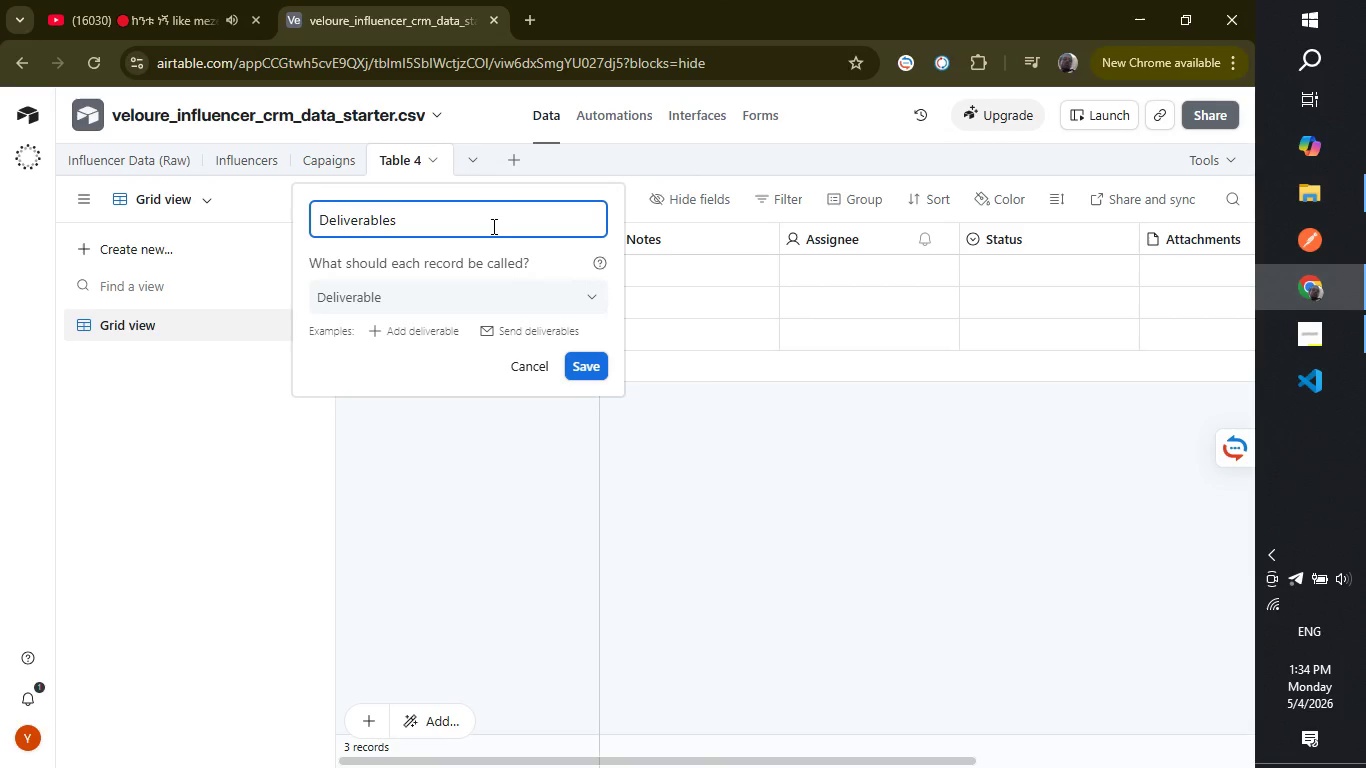 
key(Enter)
 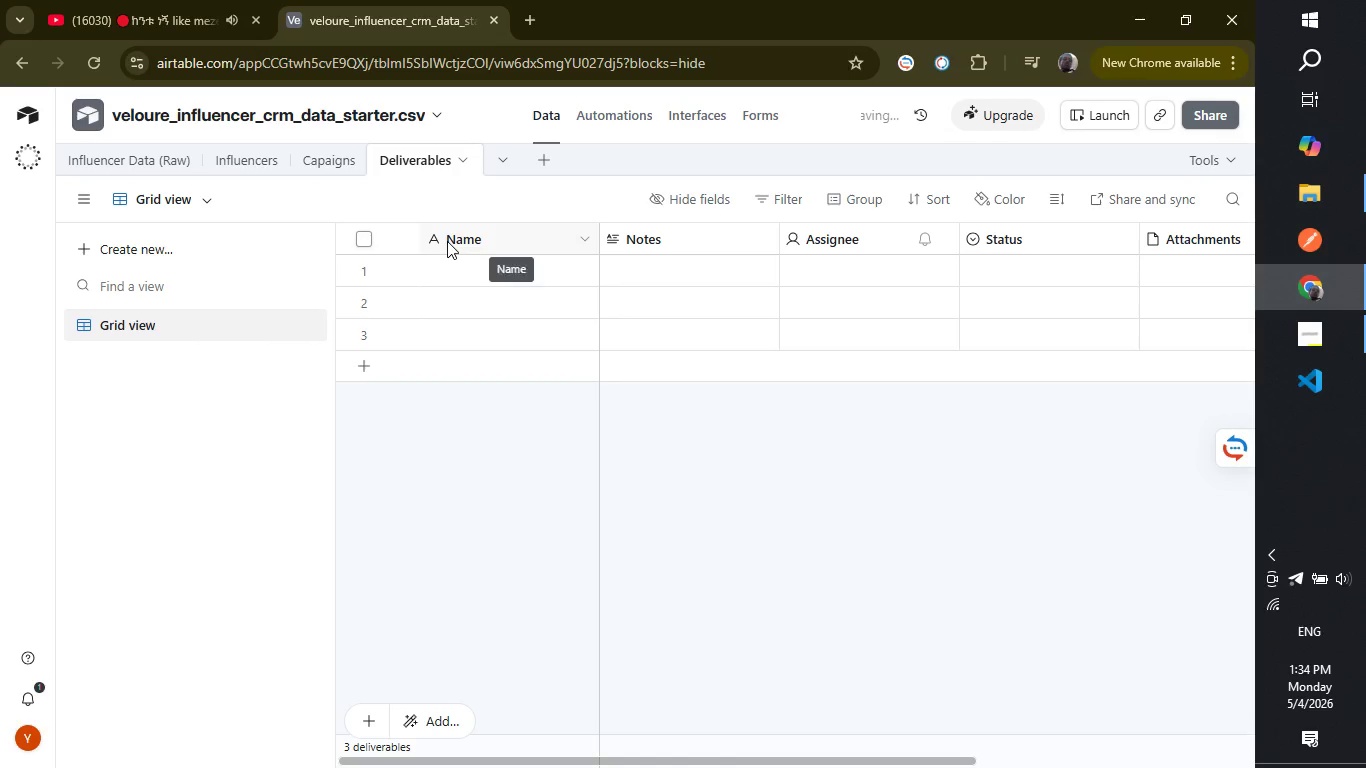 
double_click([447, 241])
 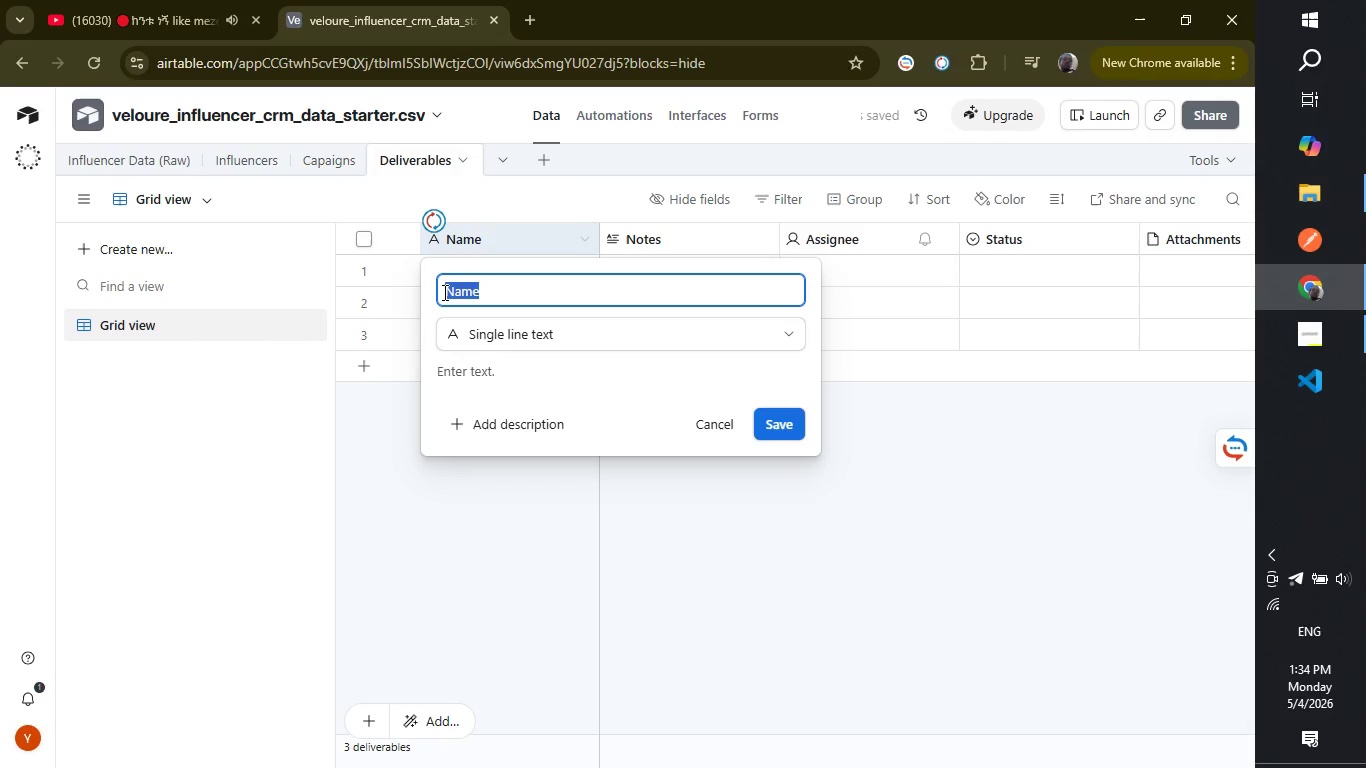 
left_click([443, 292])
 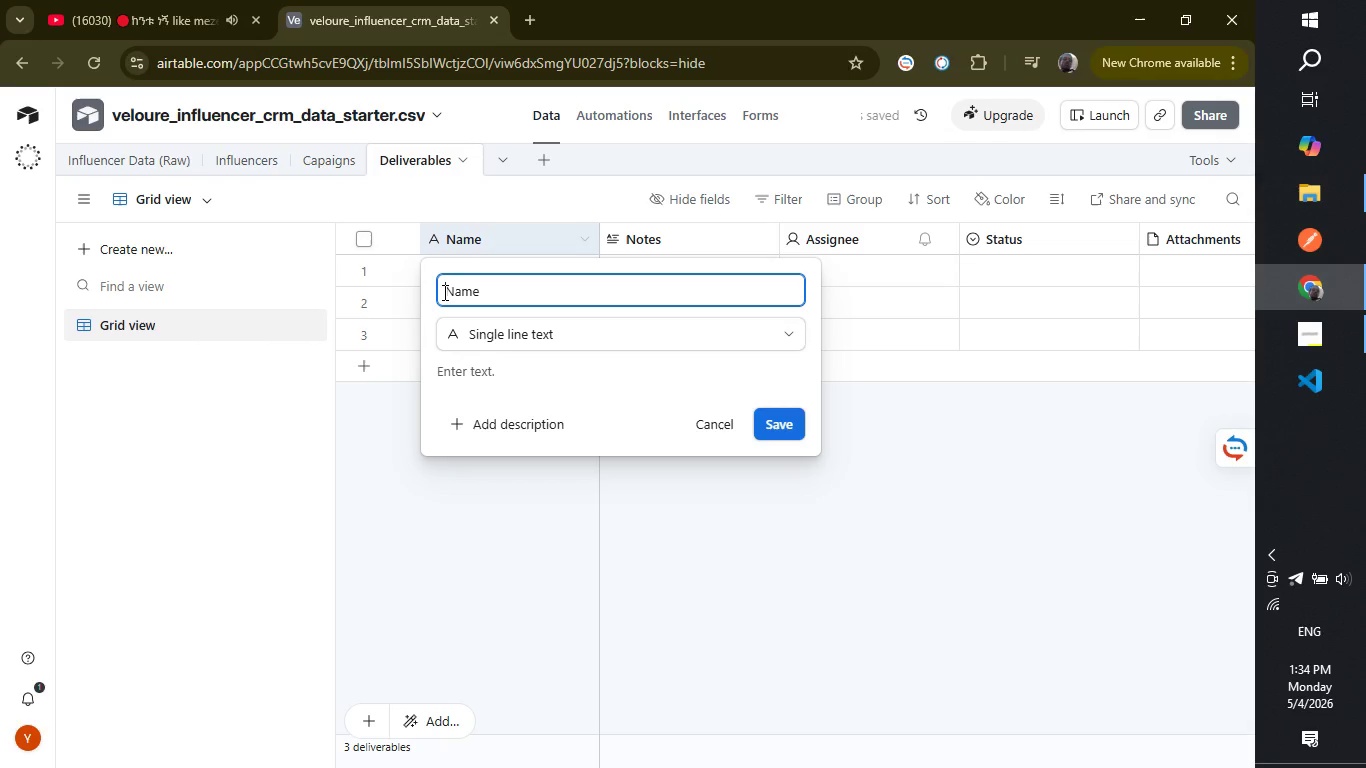 
type(Deliverable )
 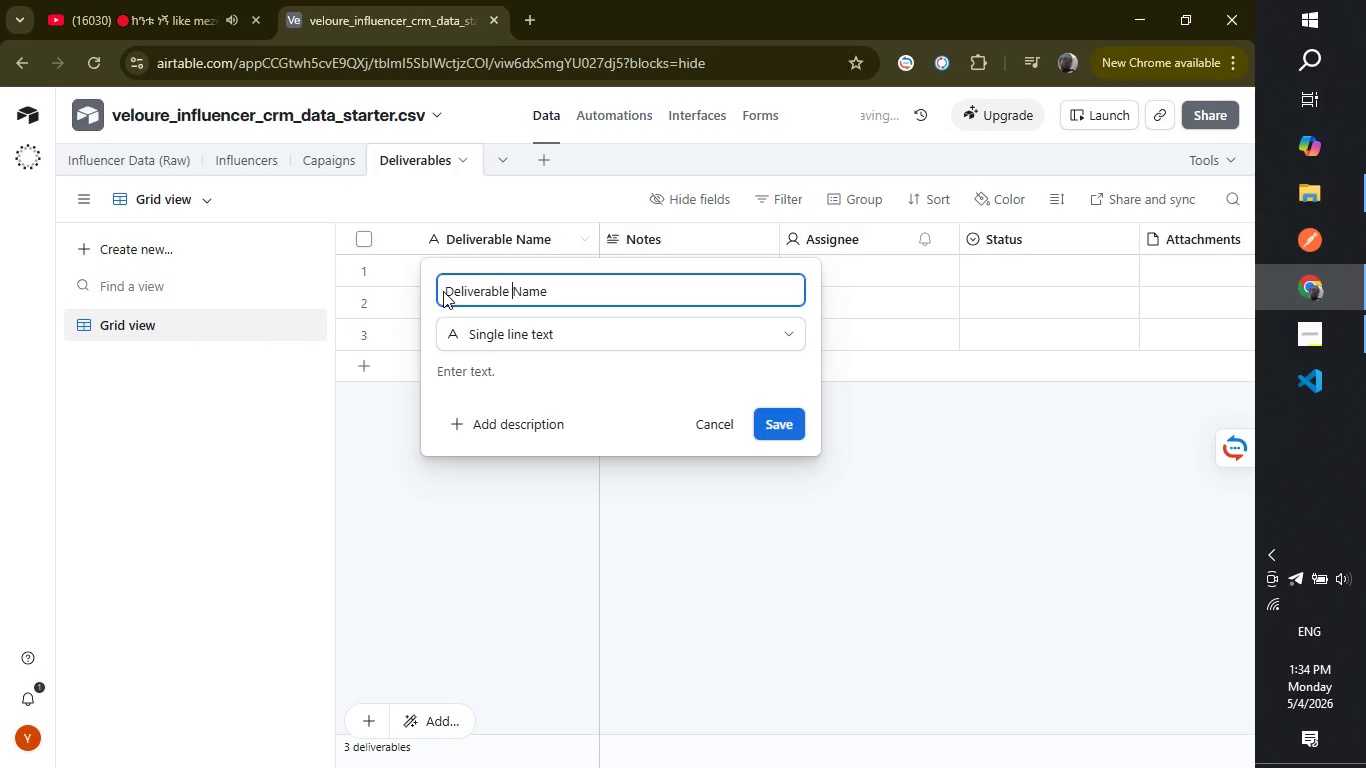 
key(Enter)
 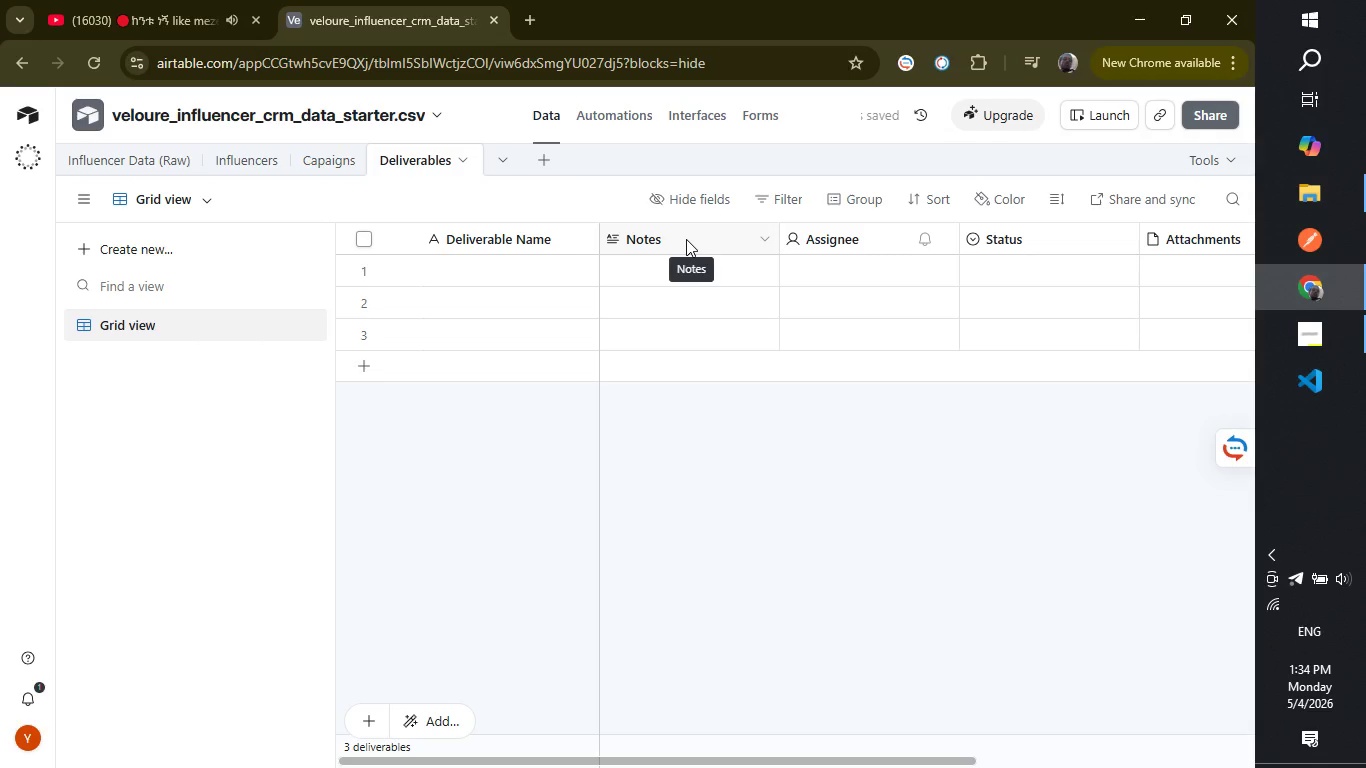 
wait(10.52)
 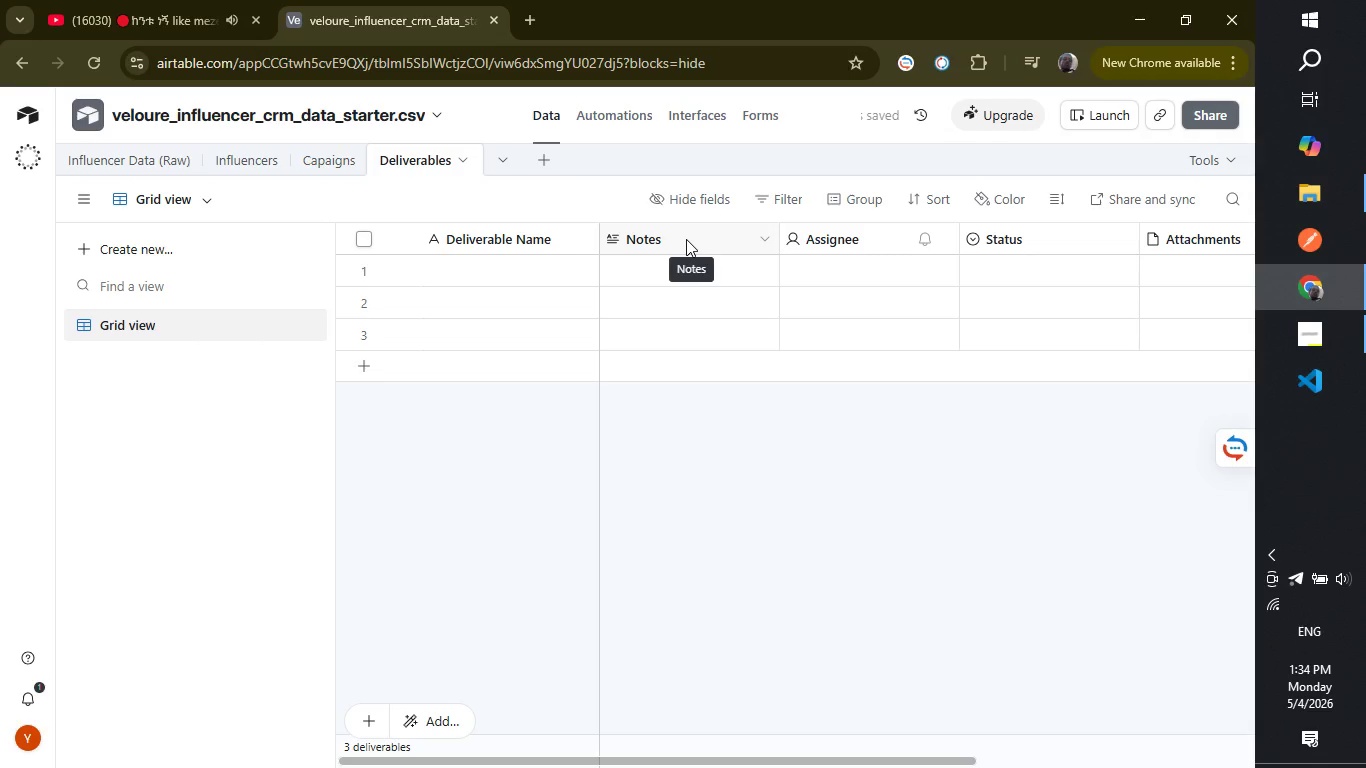 
right_click([713, 238])
 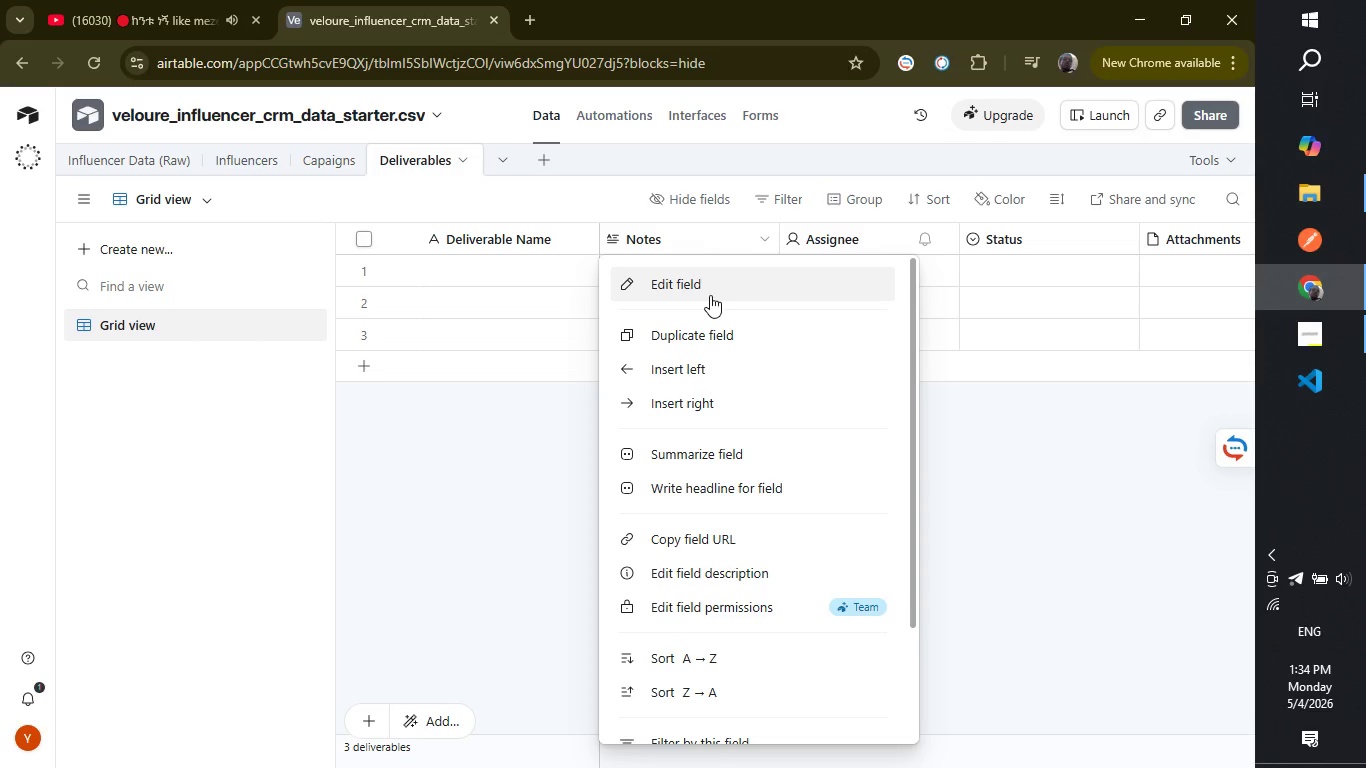 
left_click([710, 294])
 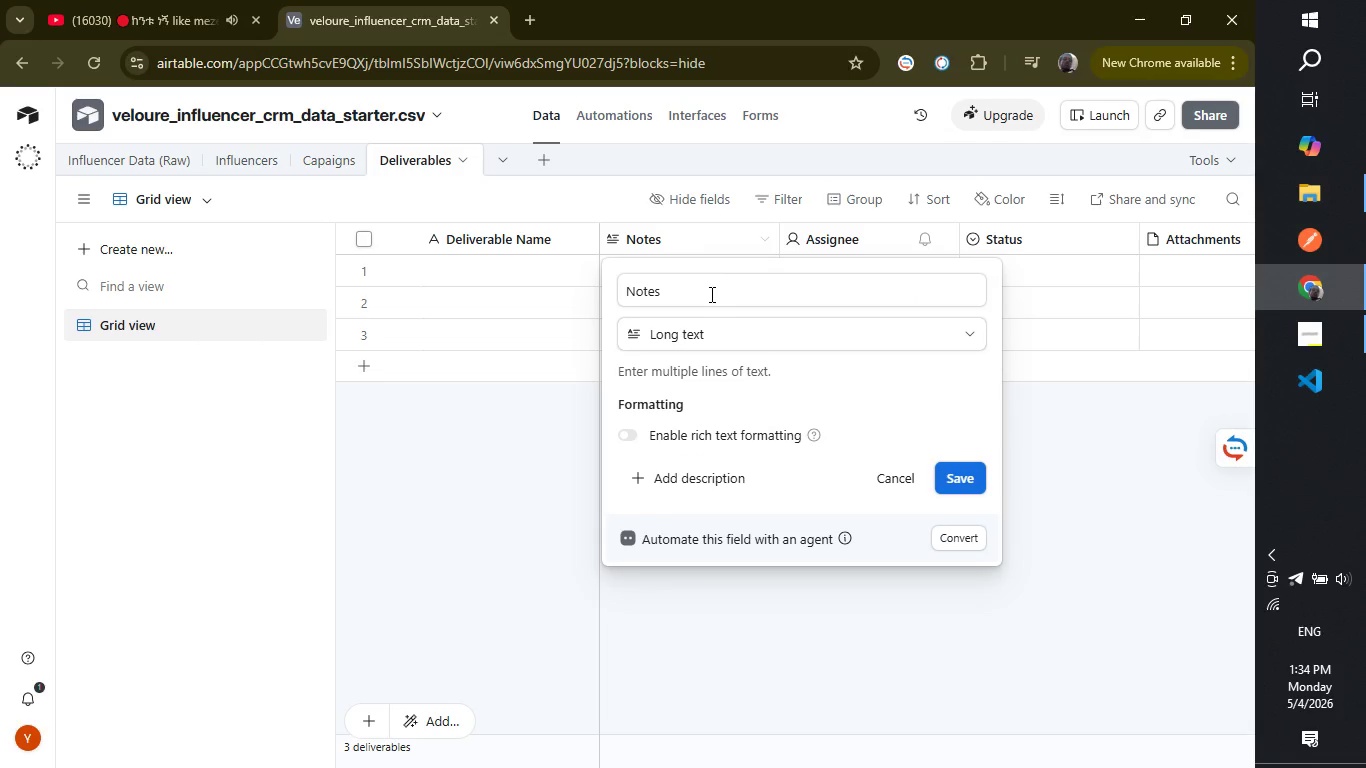 
key(Shift+T)
 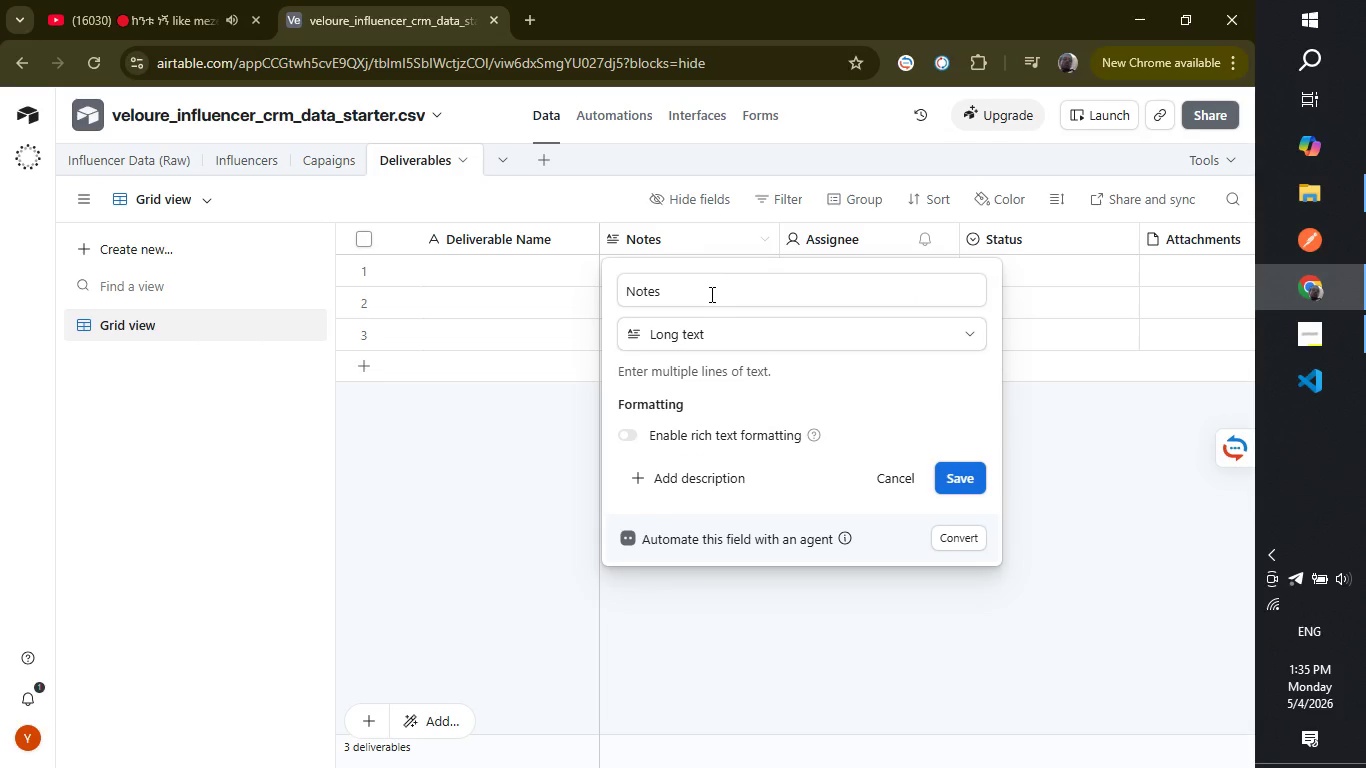 
left_click([710, 294])
 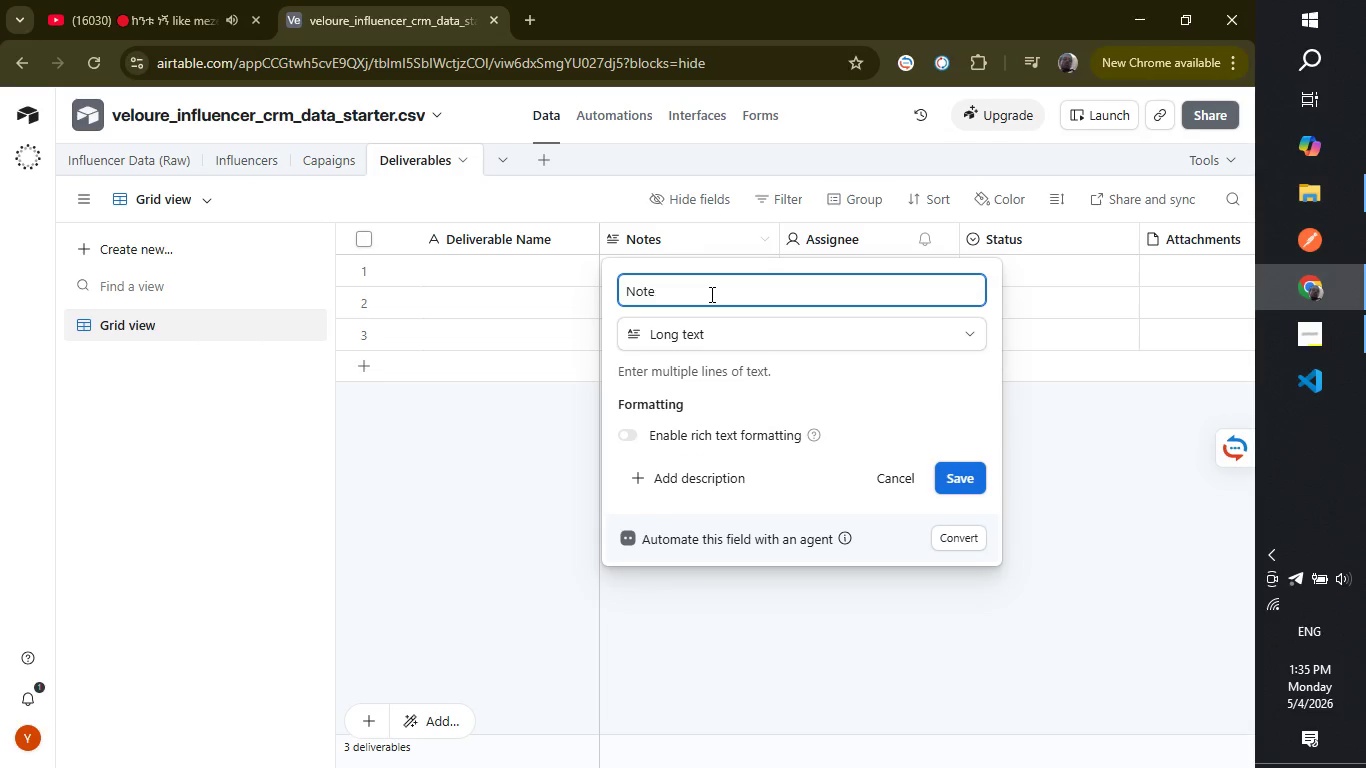 
hold_key(key=Backspace, duration=0.7)
 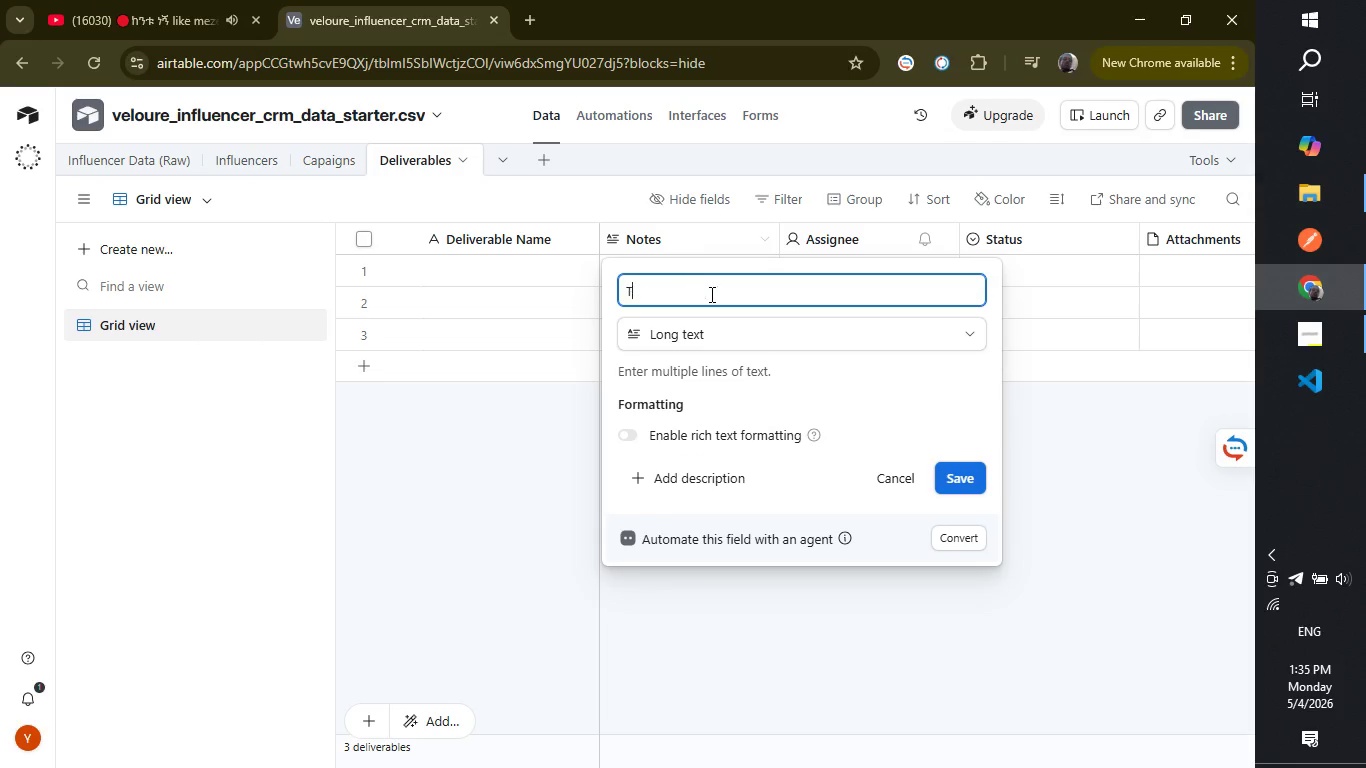 
type(Type)
 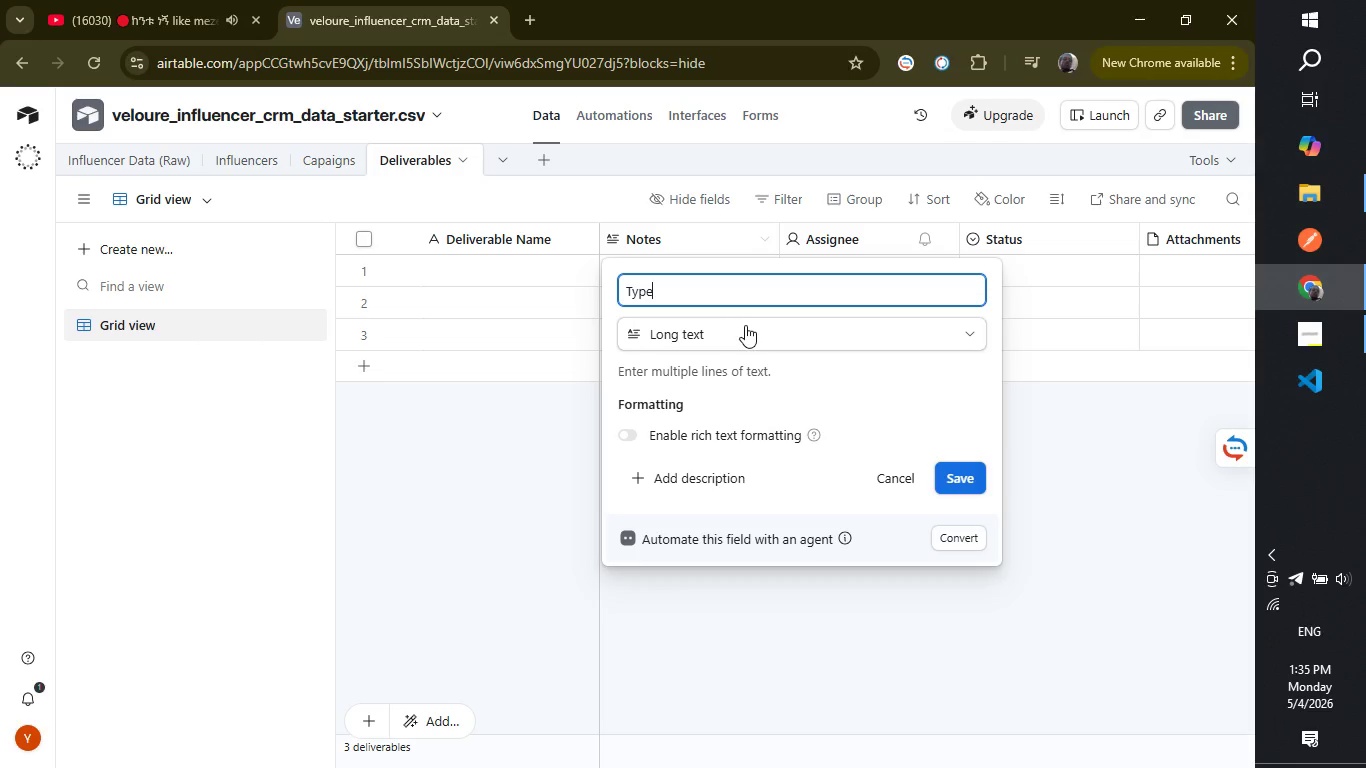 
left_click([745, 325])
 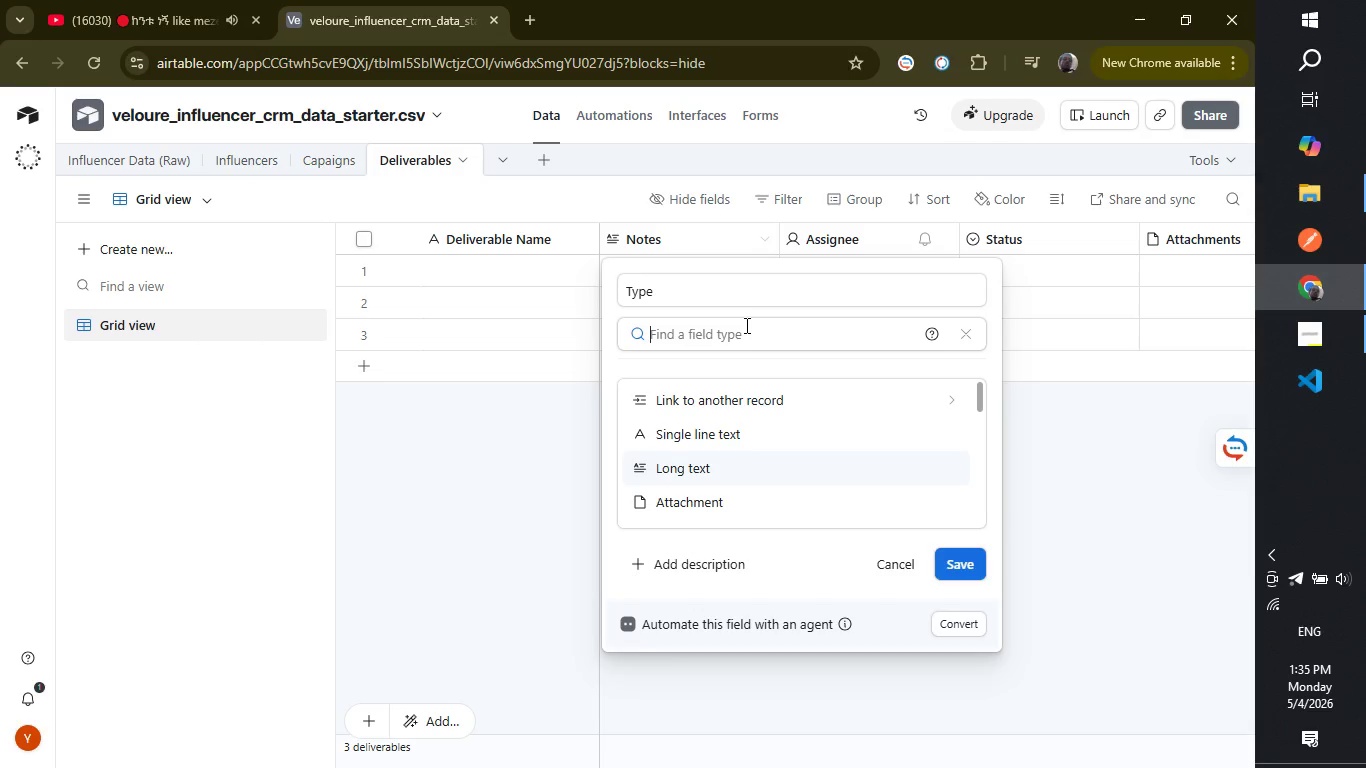 
type(sin)
 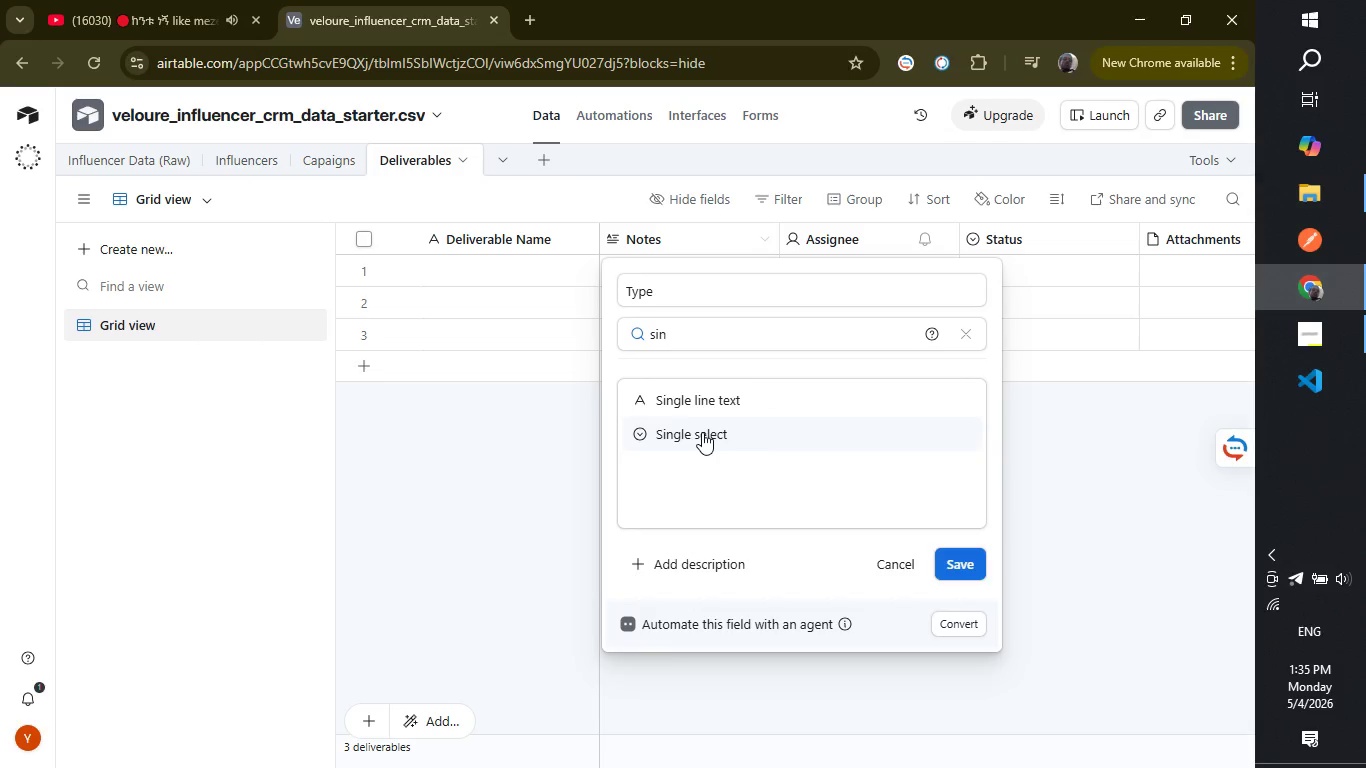 
left_click([702, 432])
 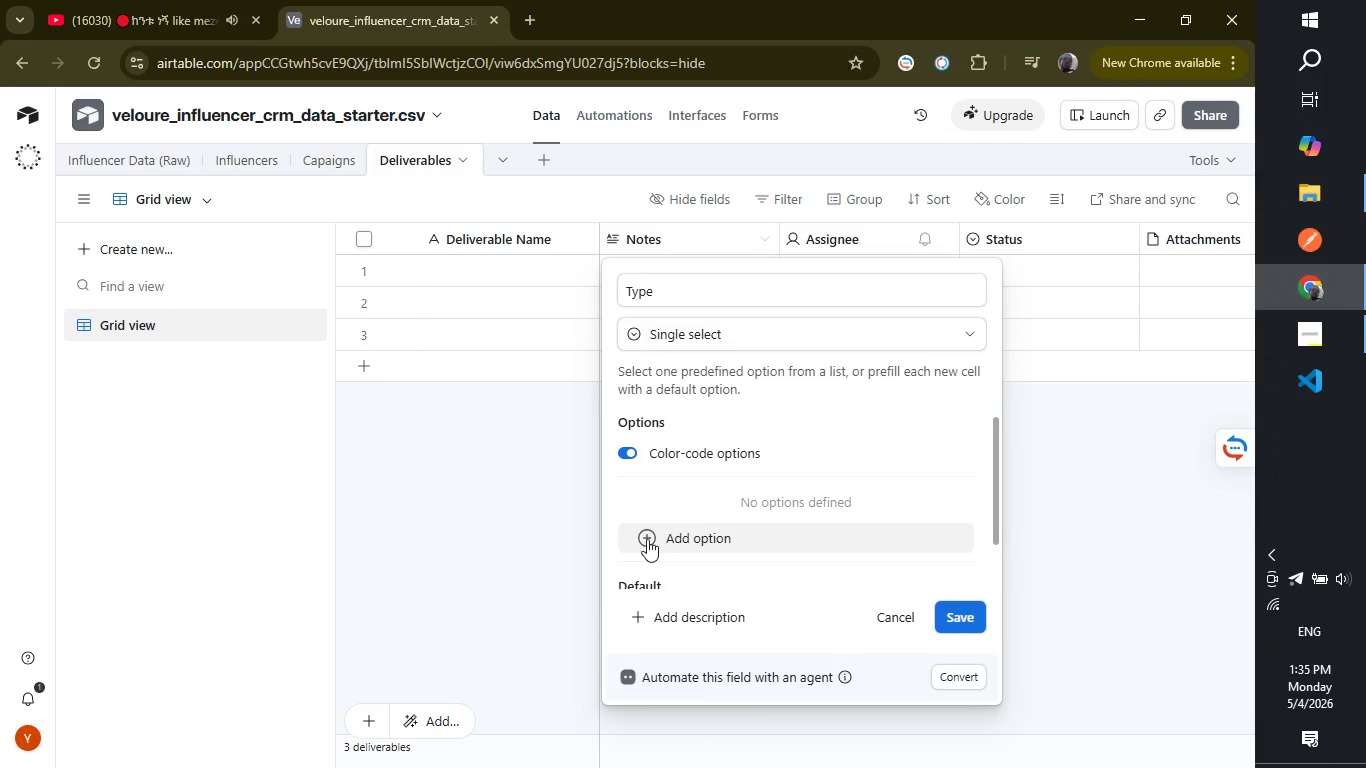 
left_click([643, 531])
 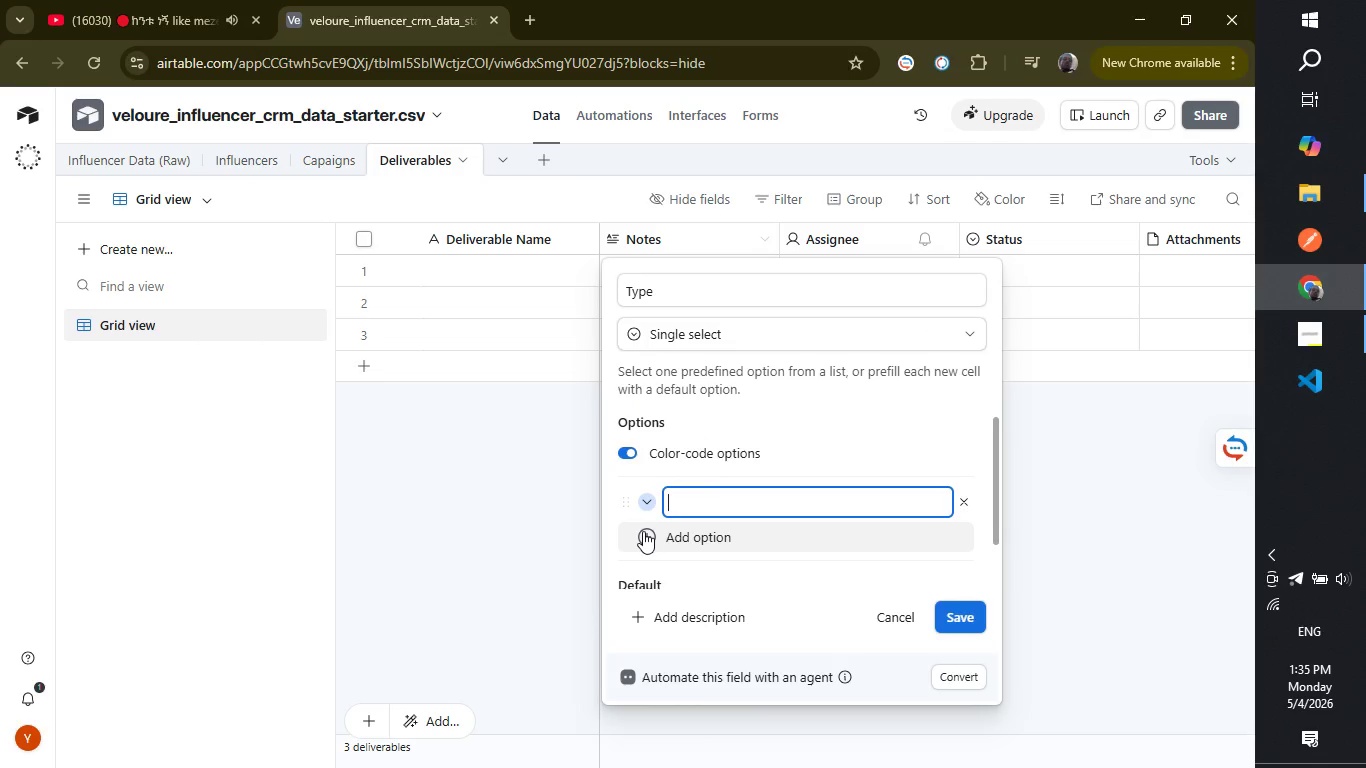 
type(Post)
 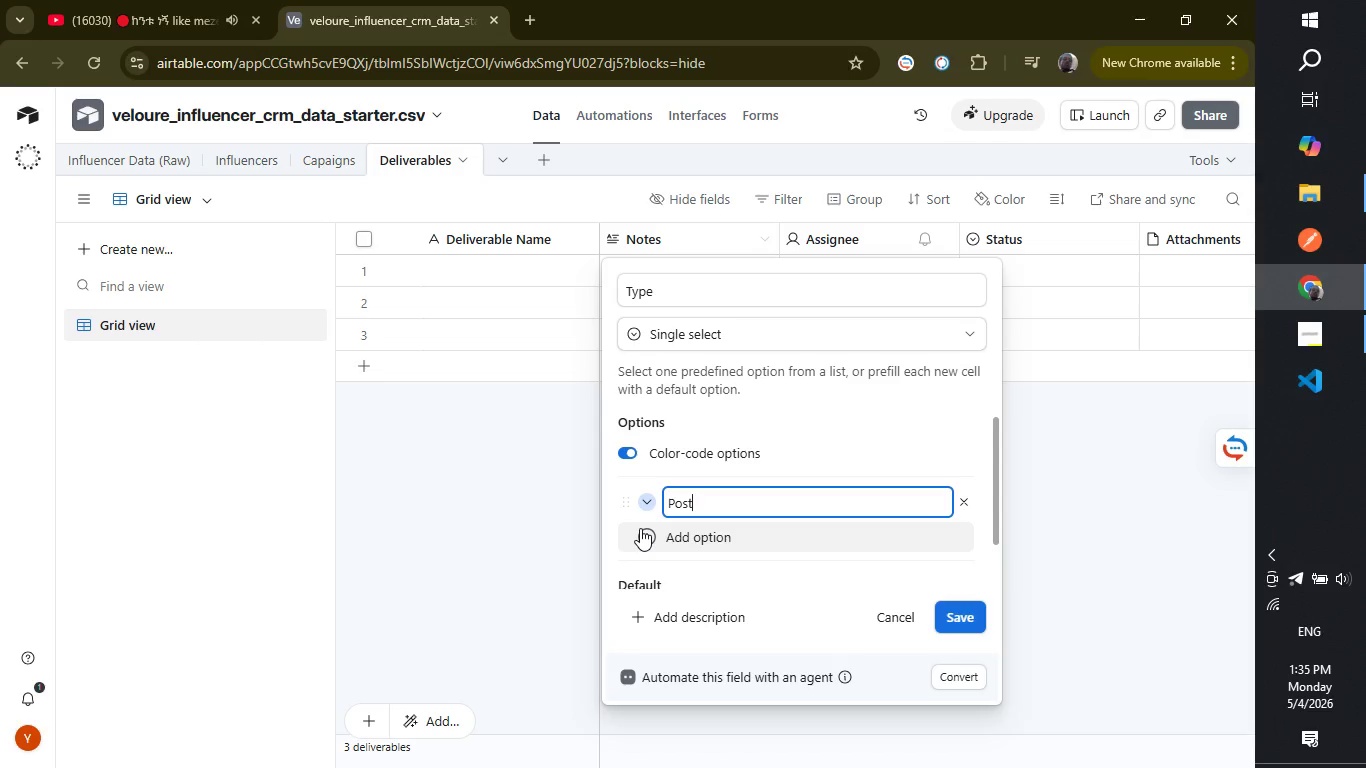 
left_click([640, 528])
 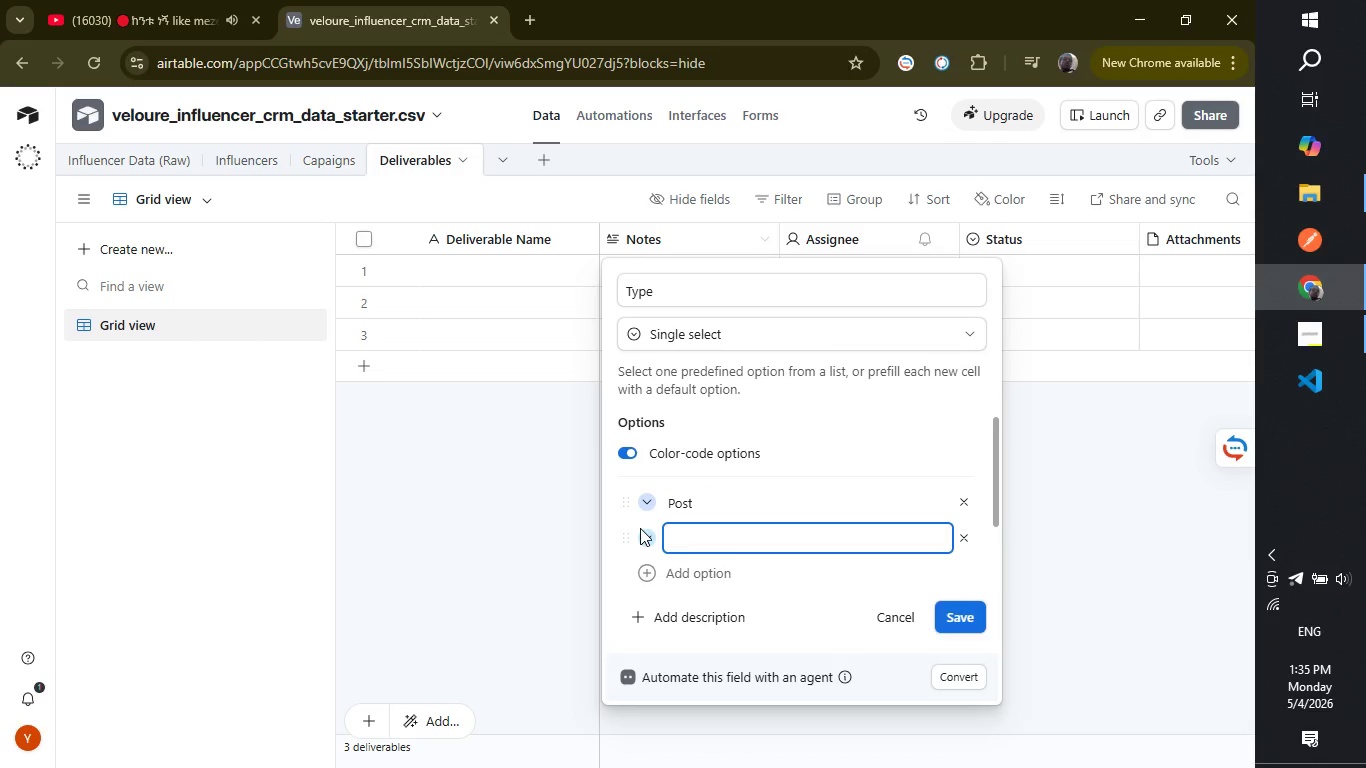 
type(Reel)
 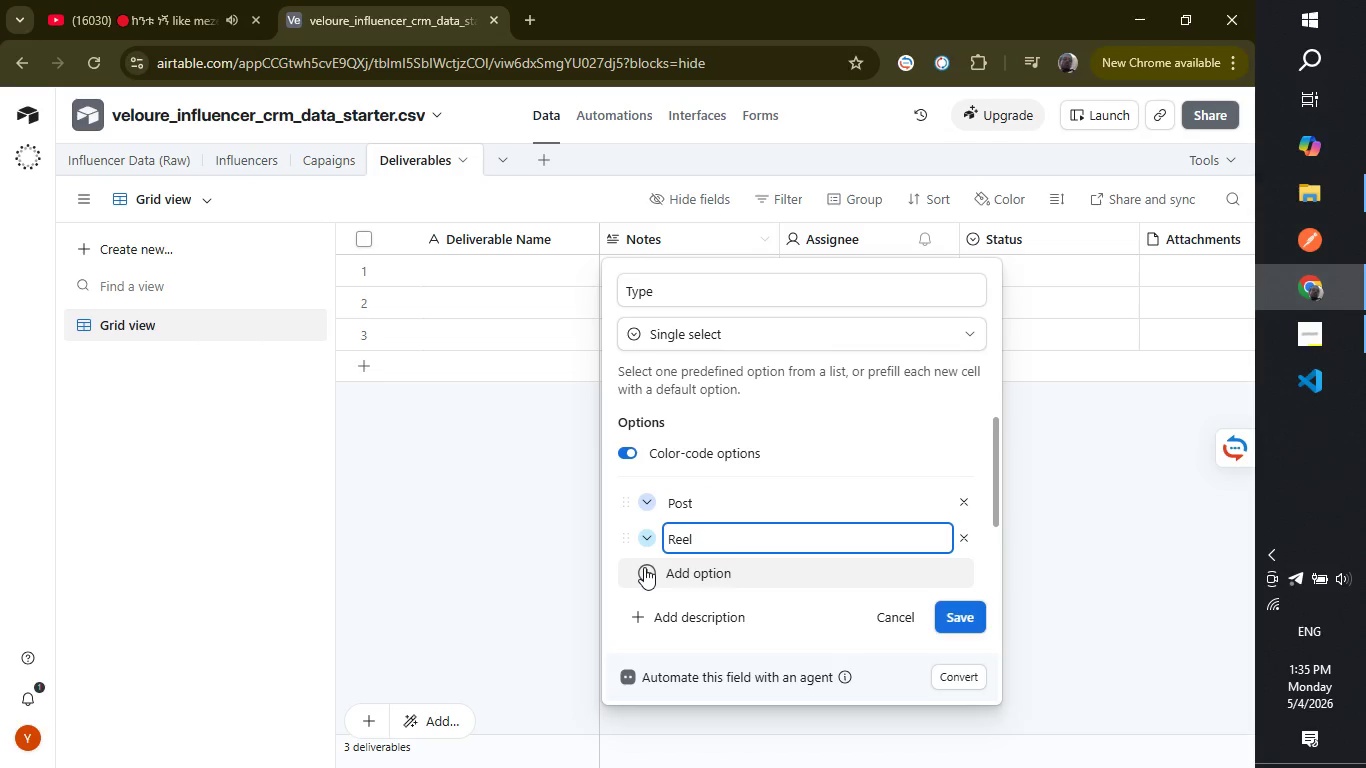 
left_click([644, 567])
 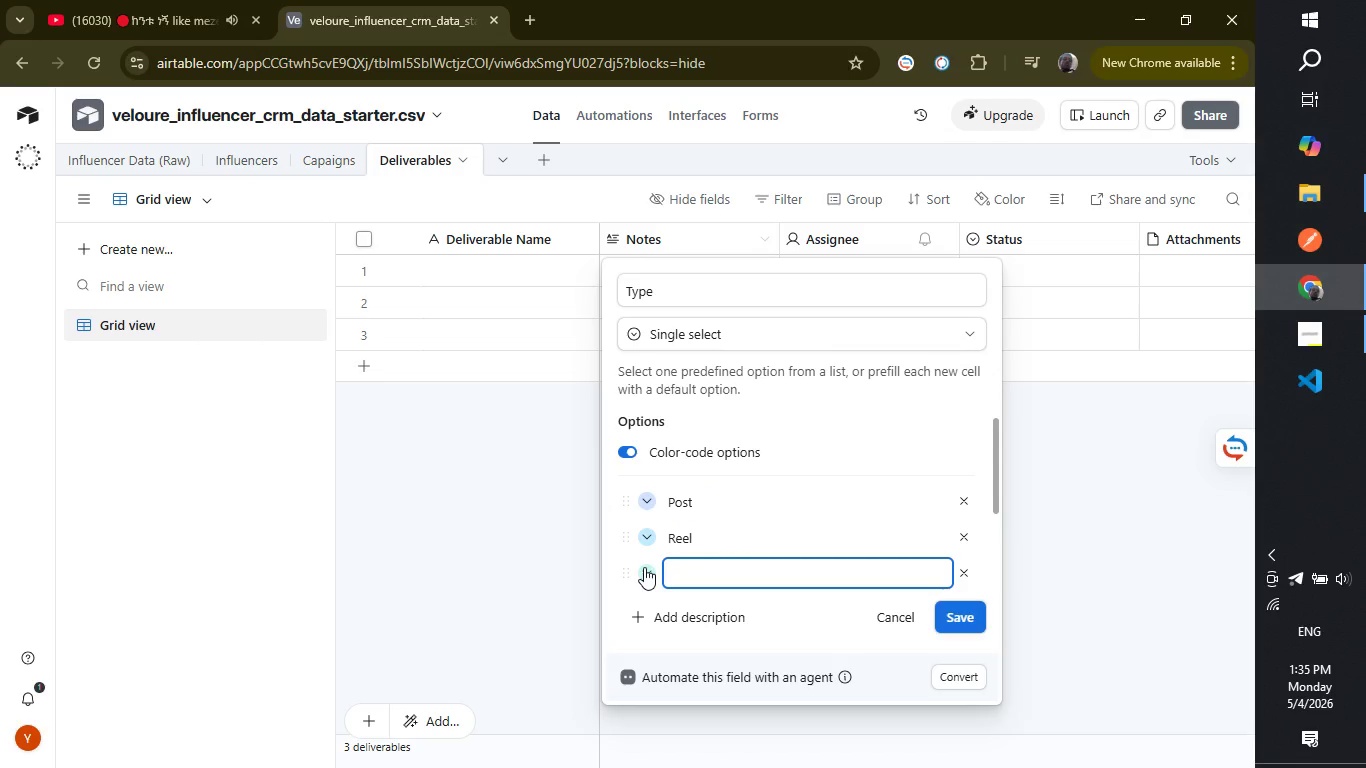 
type(Story)
 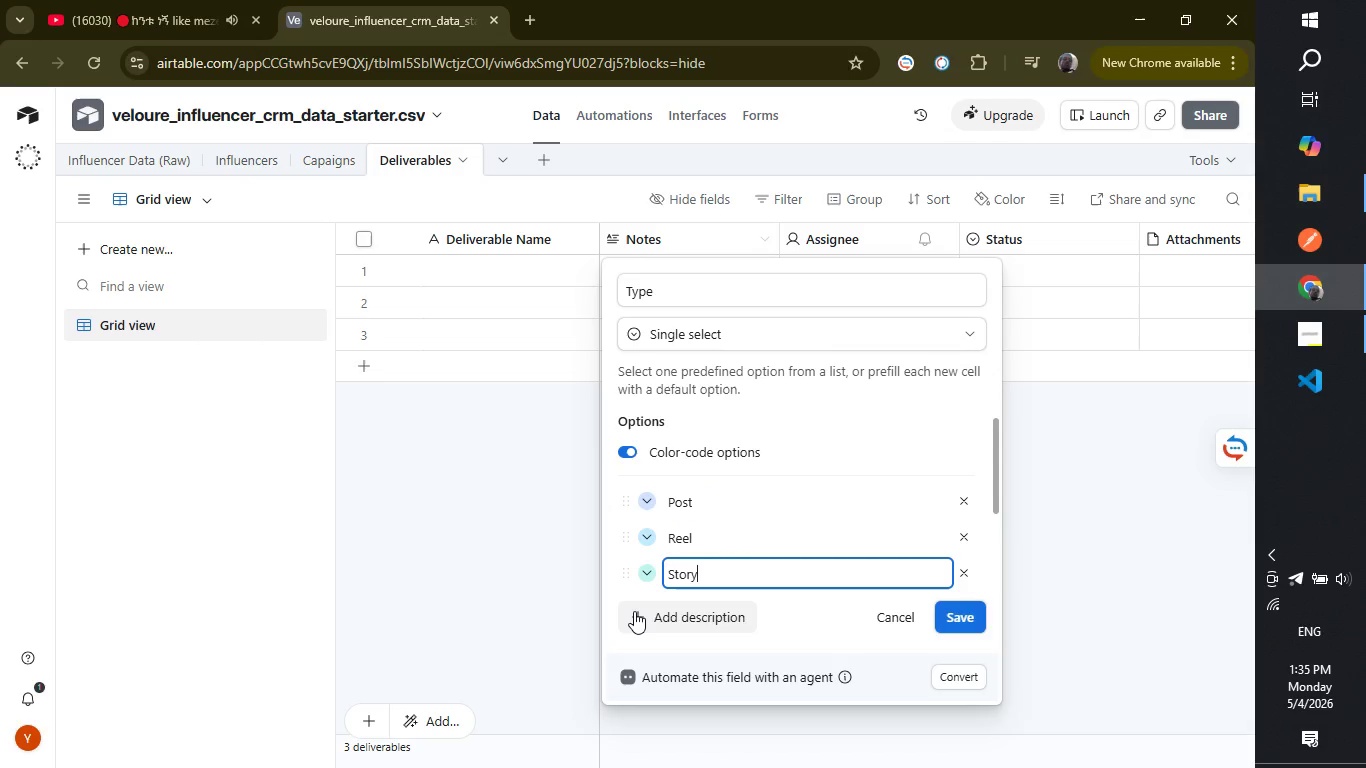 
left_click([634, 611])
 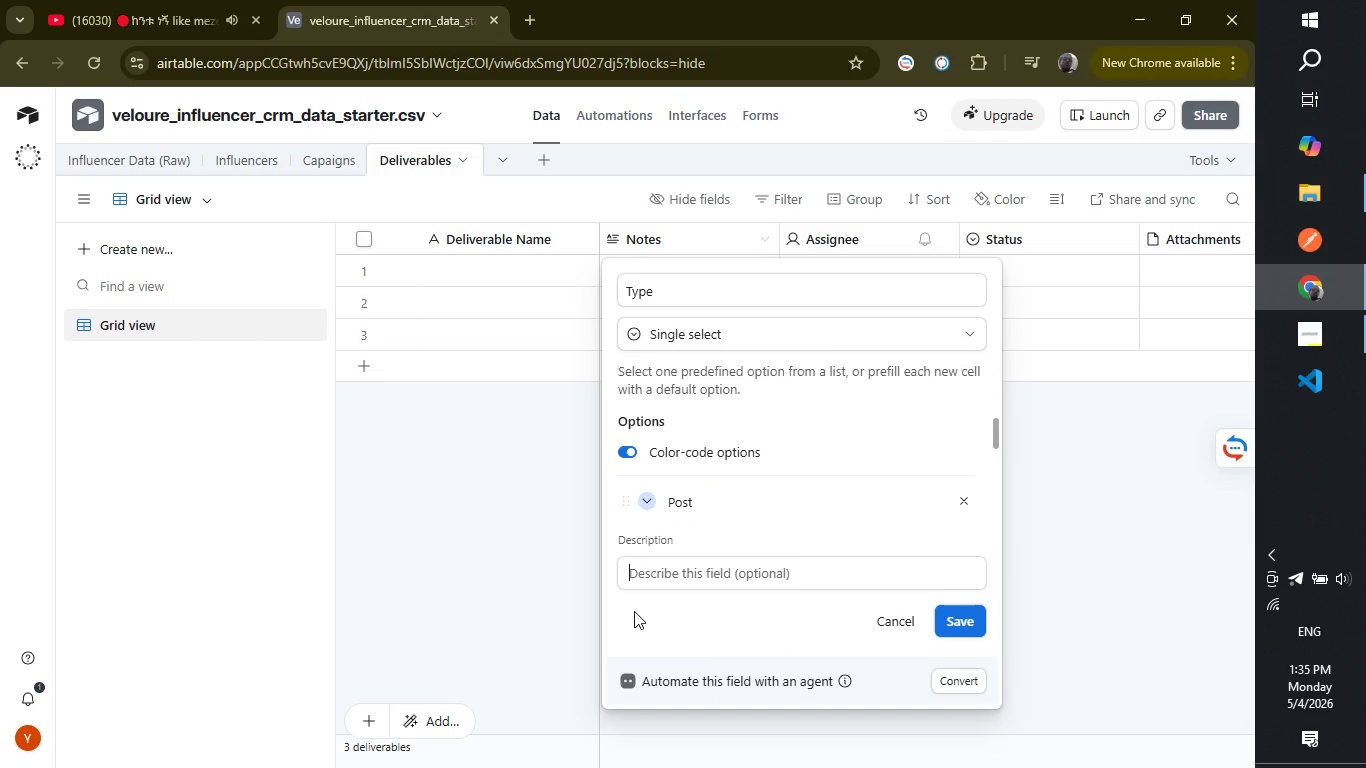 
type(Video)
 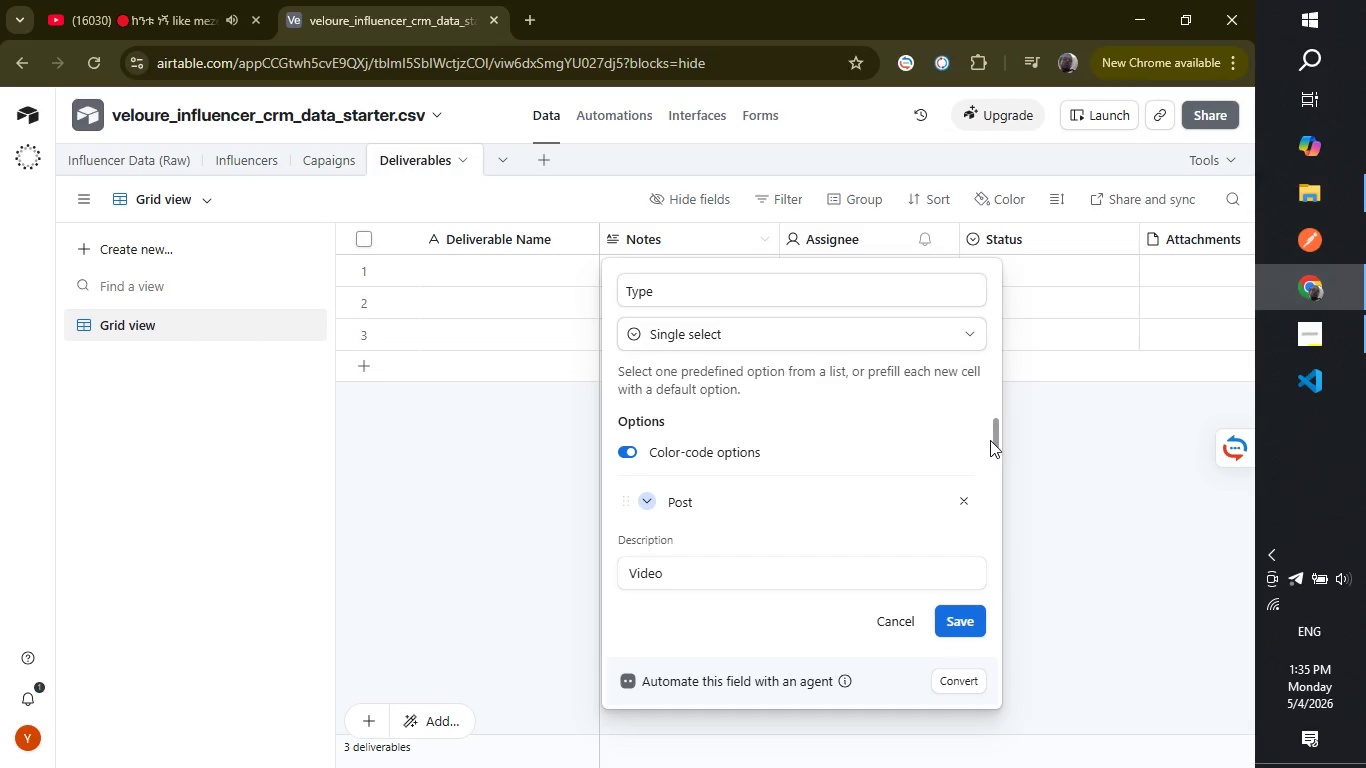 
left_click_drag(start_coordinate=[993, 430], to_coordinate=[988, 484])
 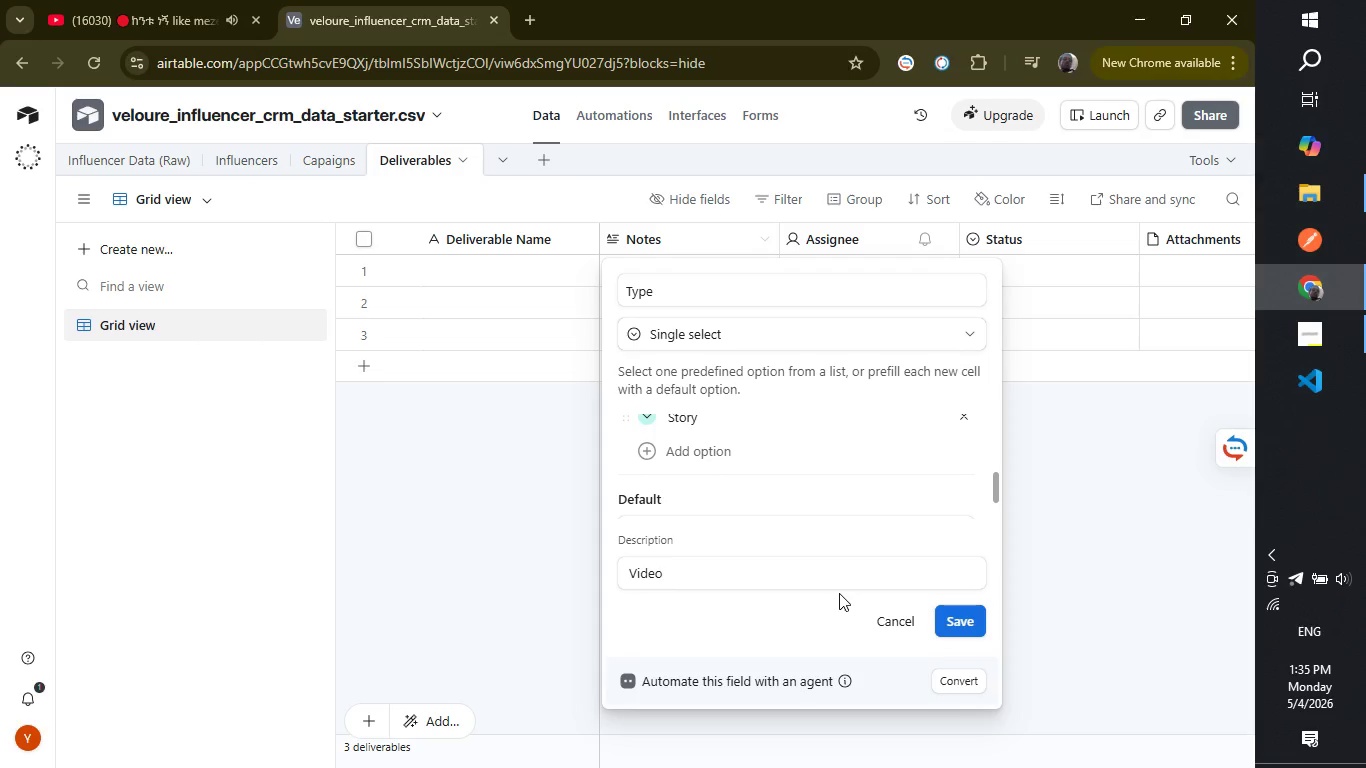 
key(Enter)
 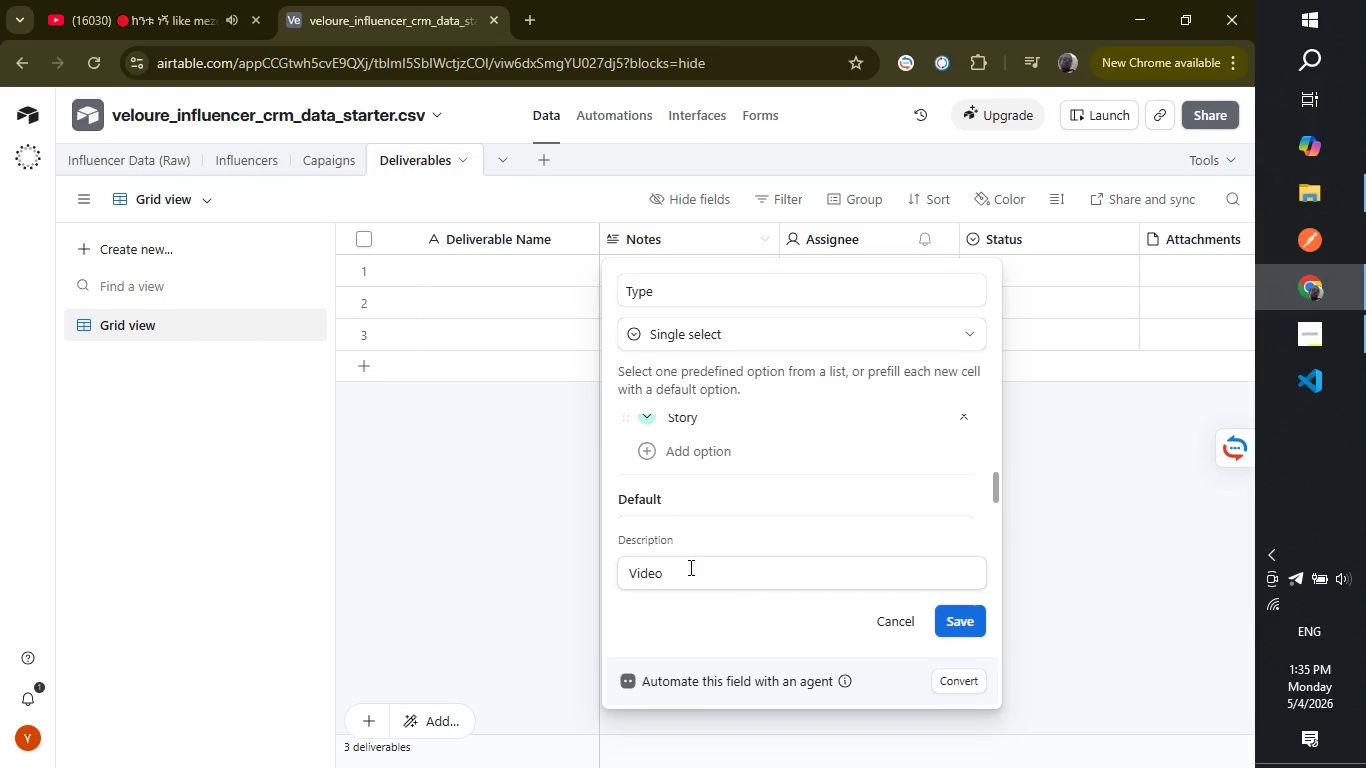 
left_click([689, 567])
 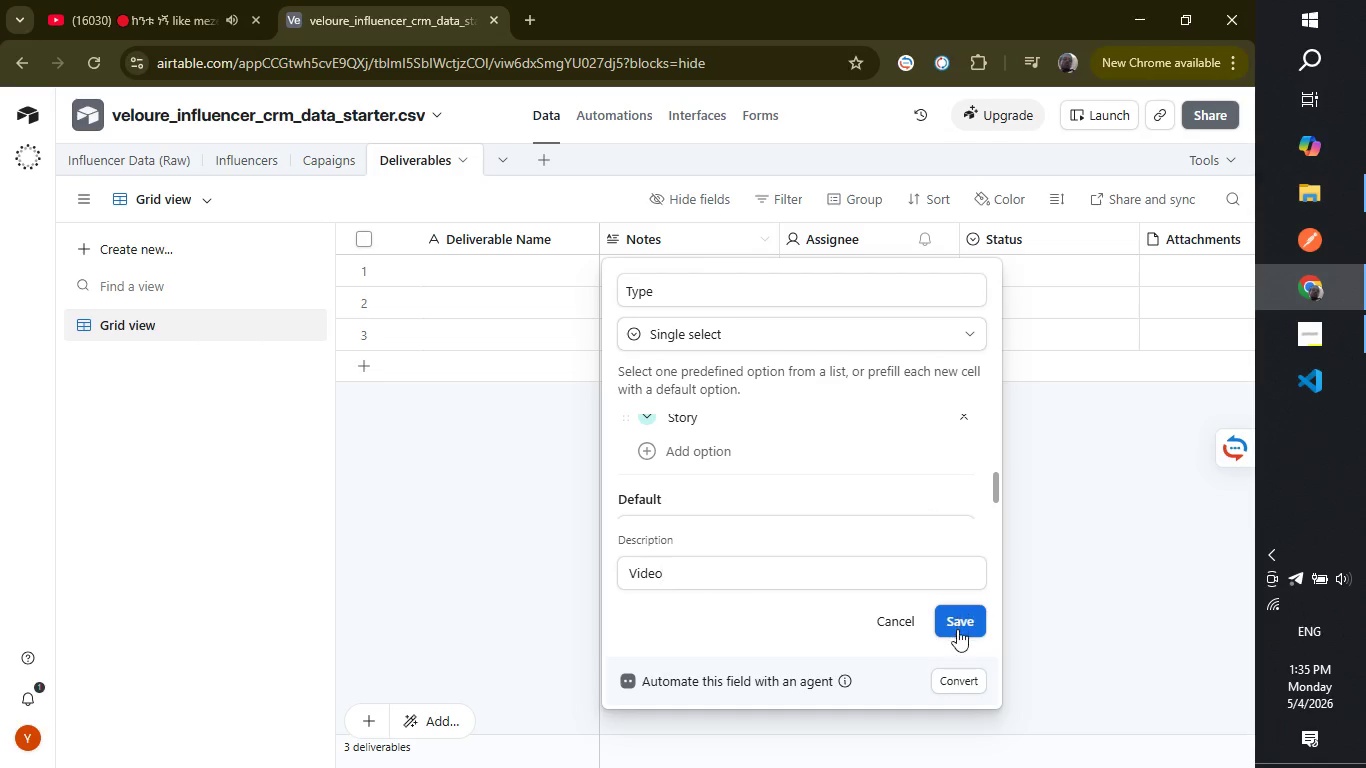 
left_click([959, 630])
 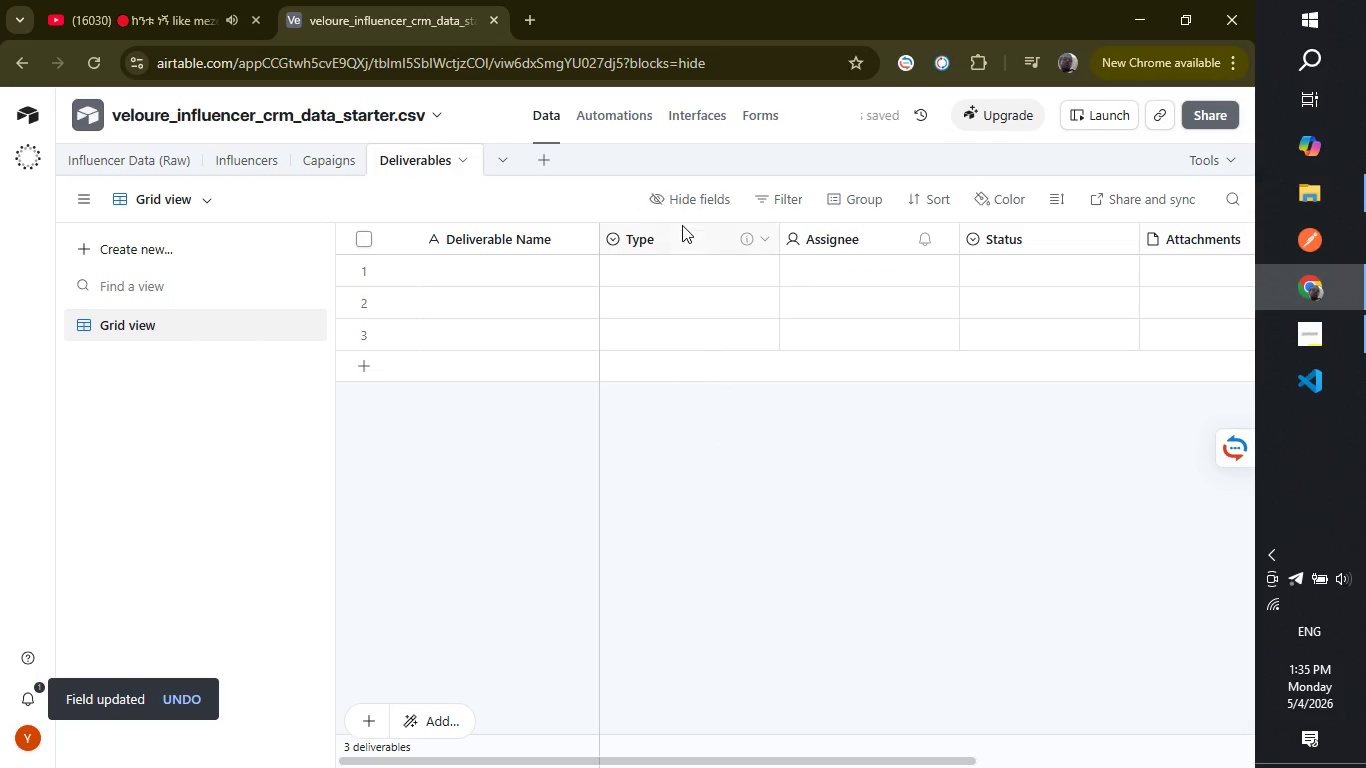 
left_click([670, 228])
 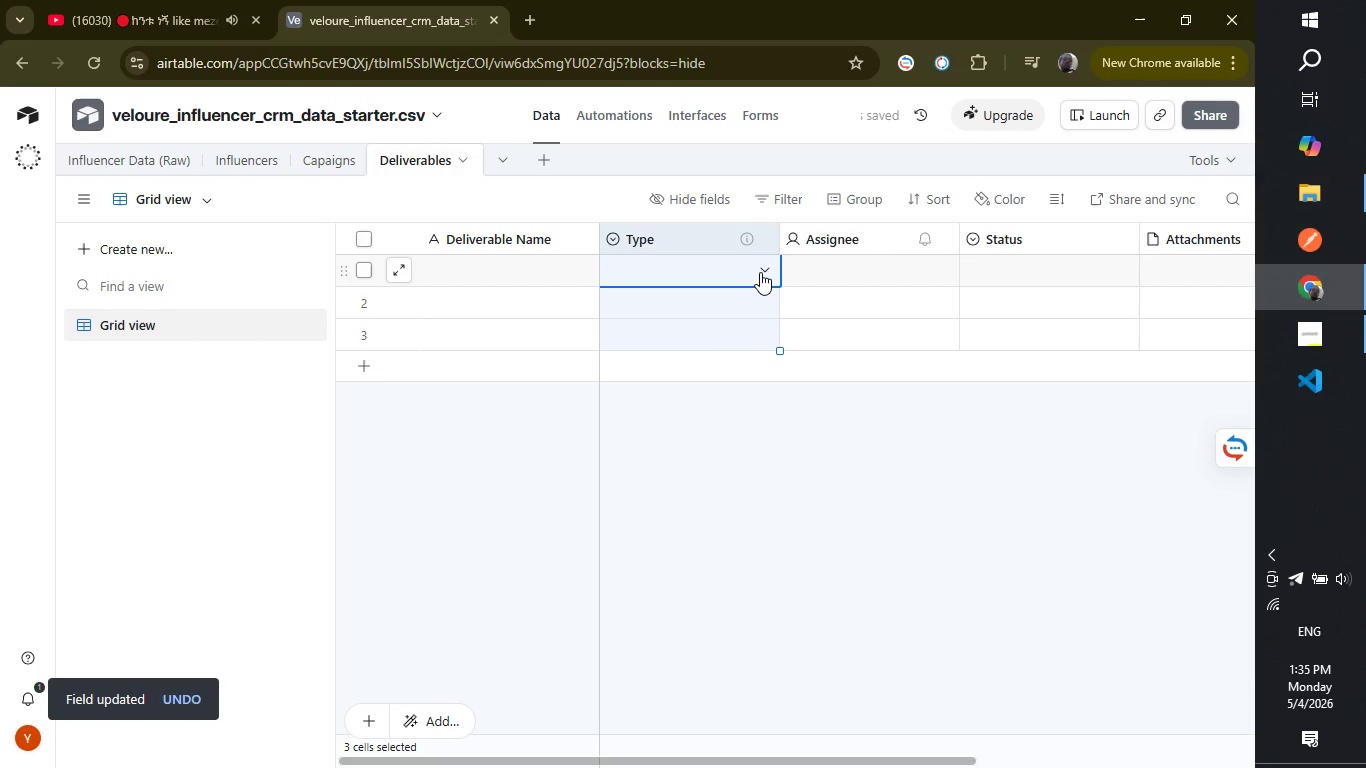 
left_click([760, 272])
 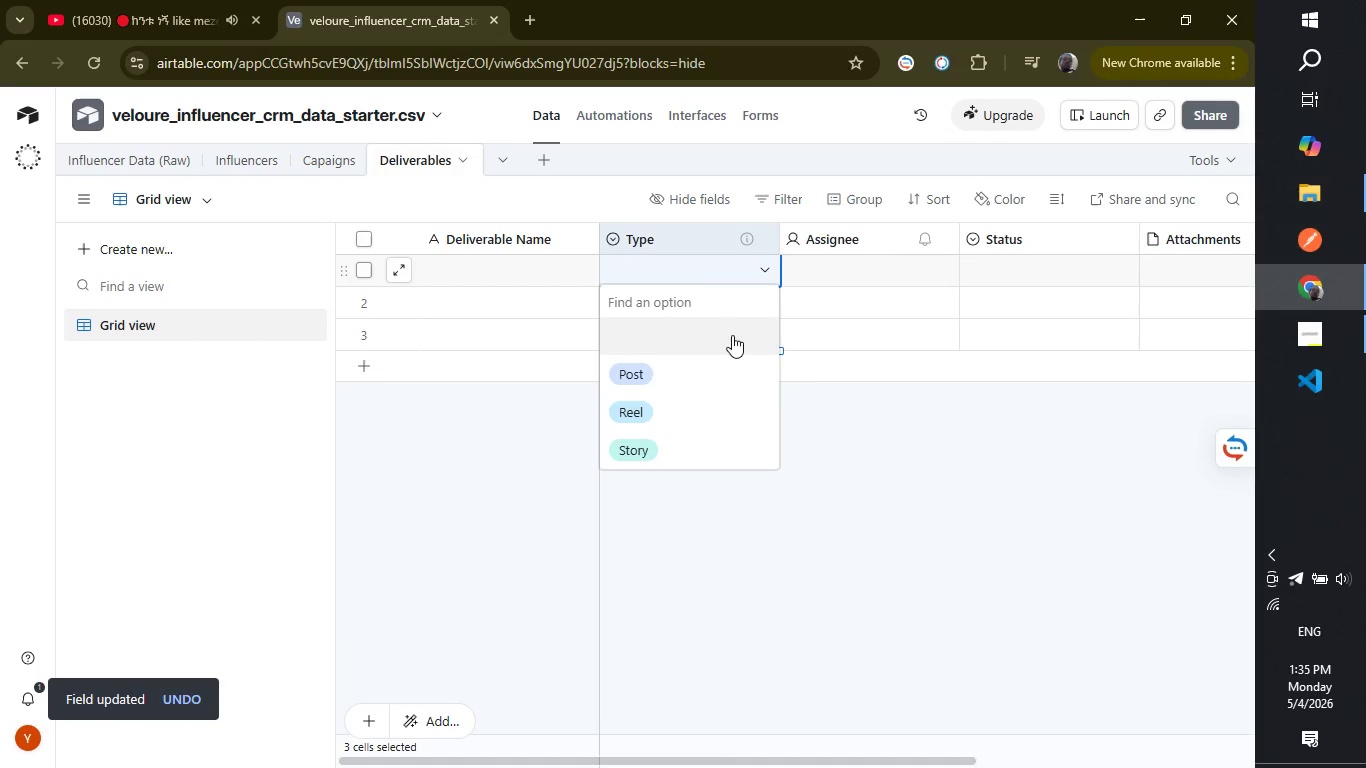 
key(ArrowDown)
 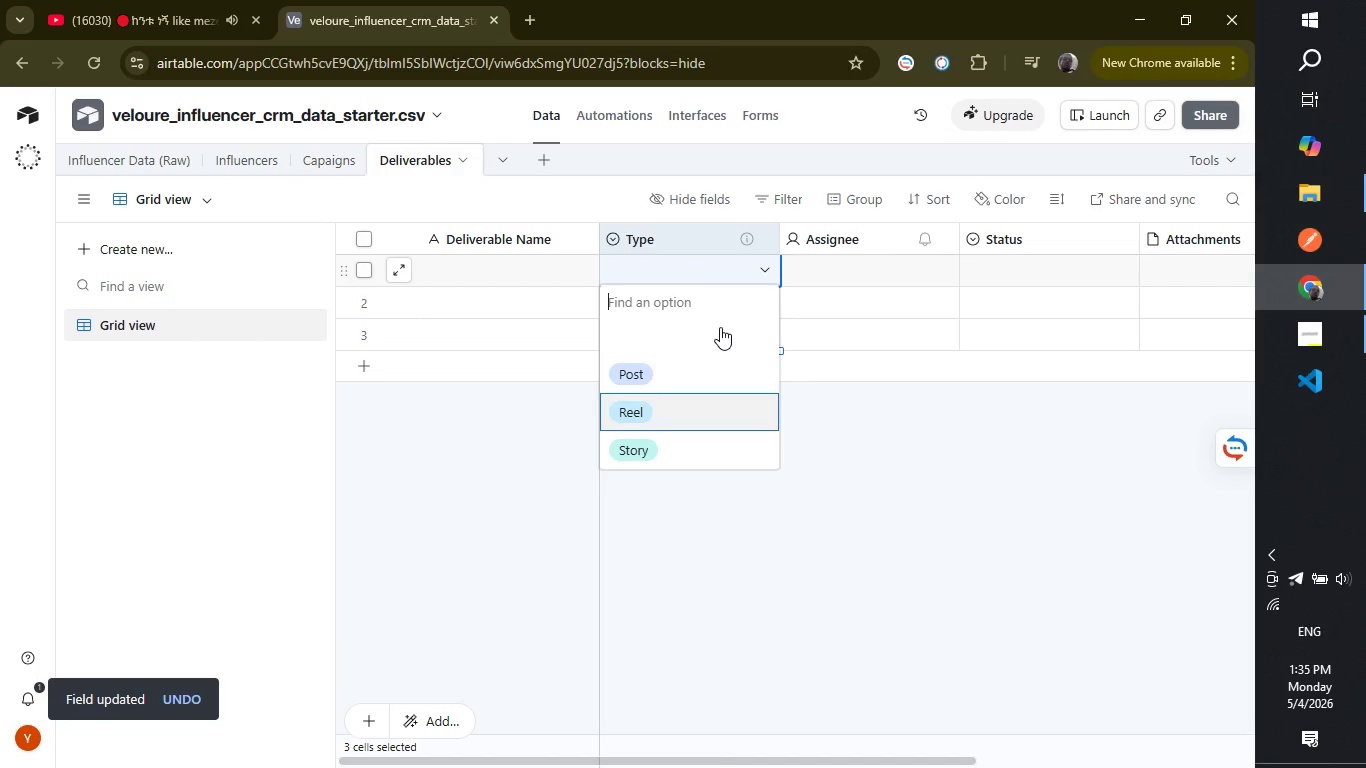 
key(ArrowDown)
 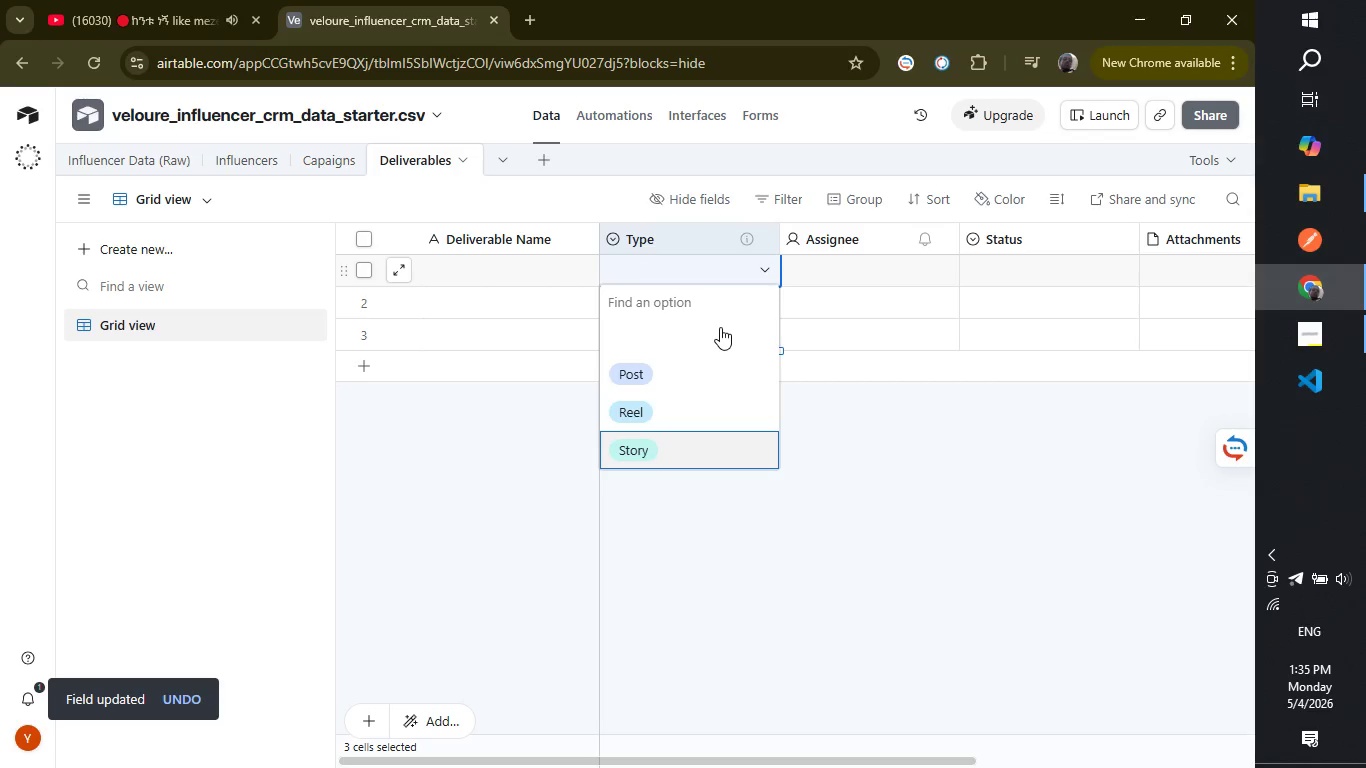 
key(ArrowDown)
 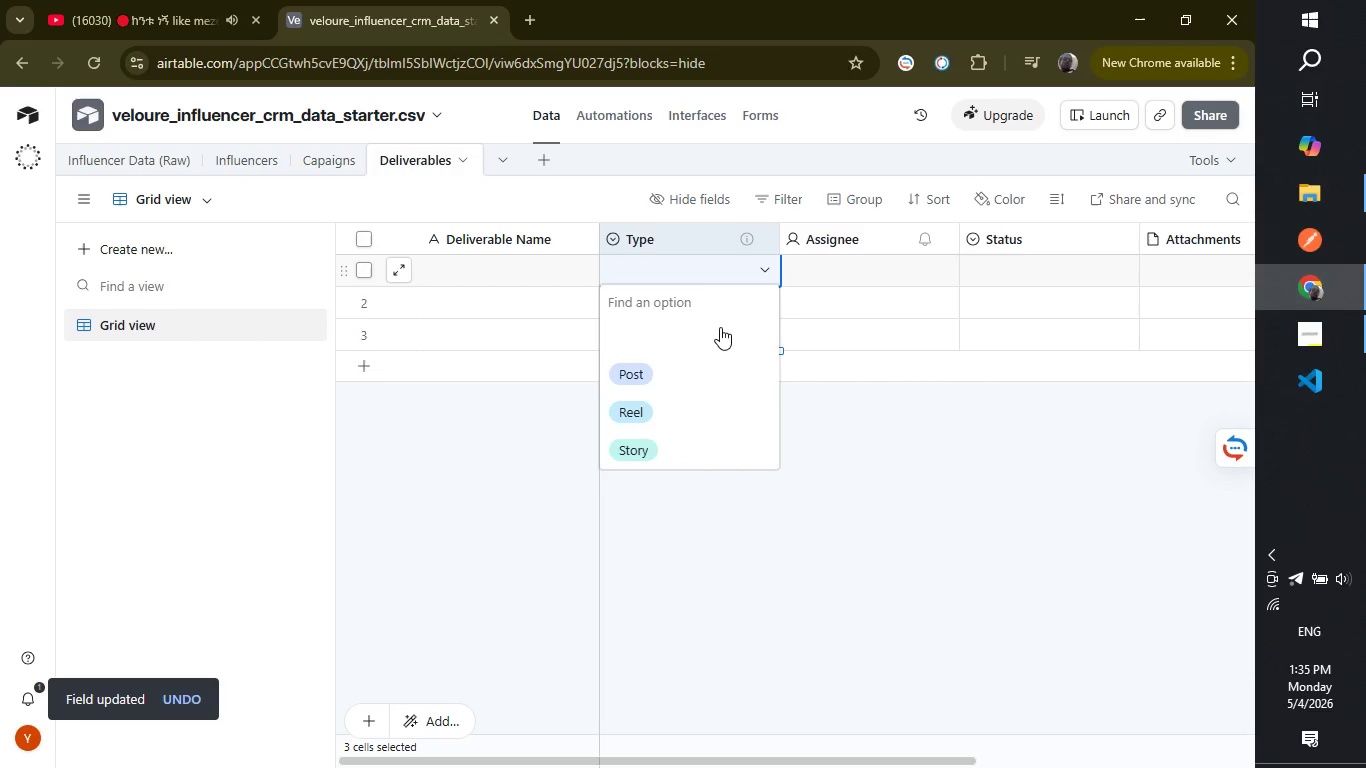 
key(ArrowDown)
 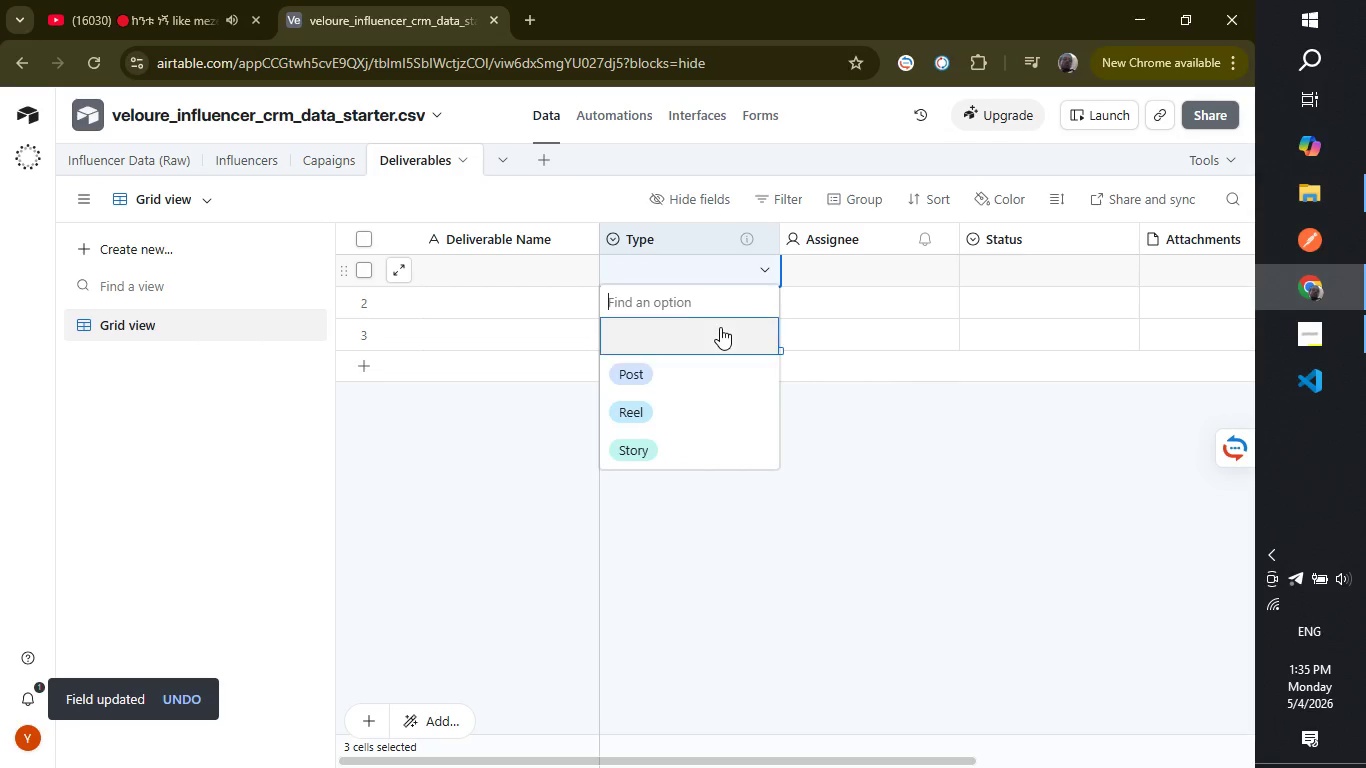 
key(ArrowDown)
 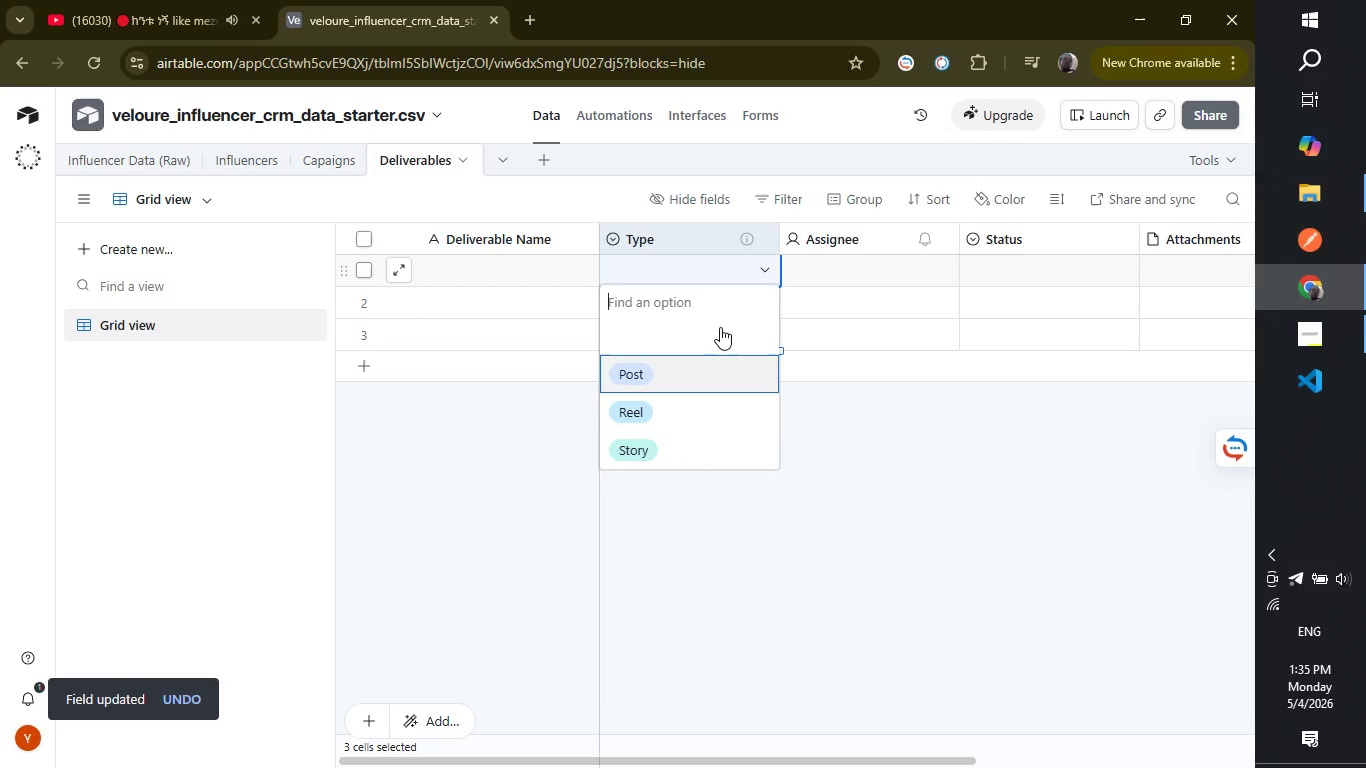 
key(ArrowDown)
 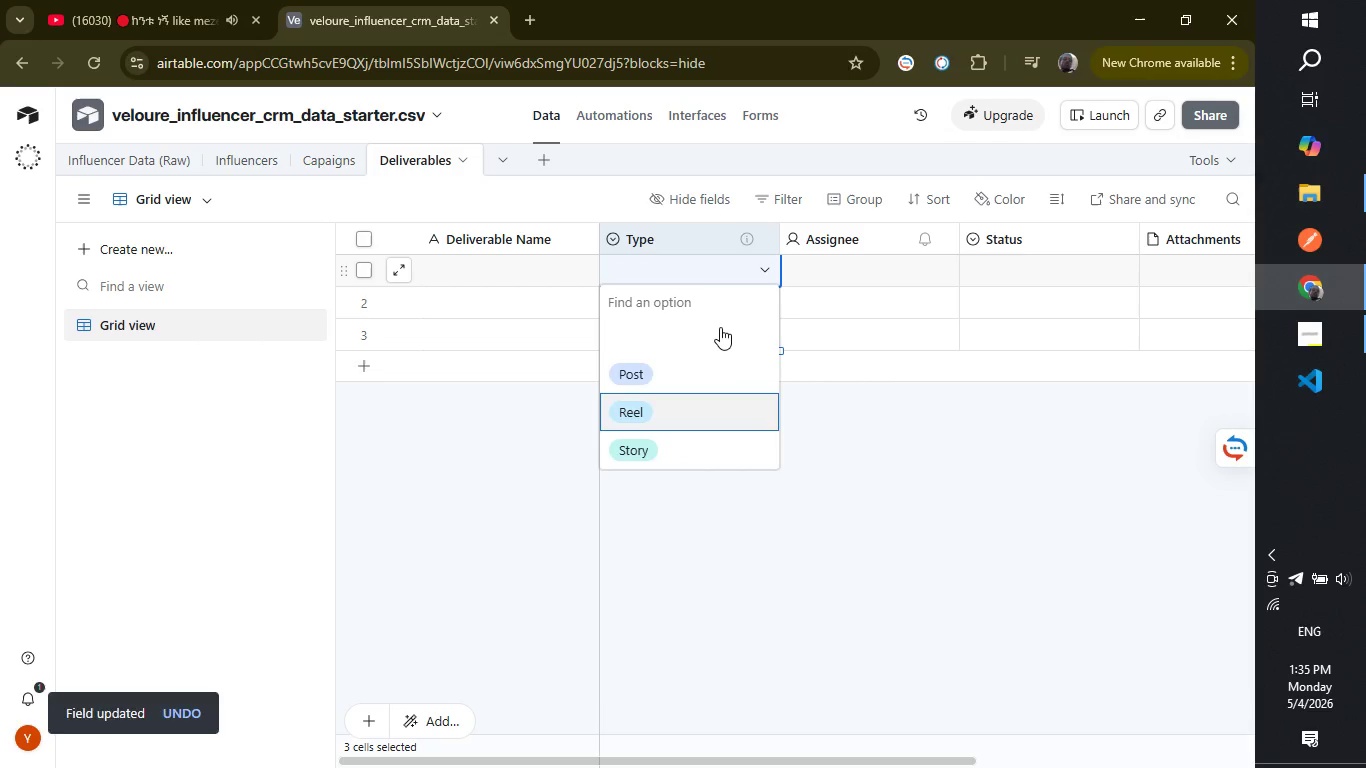 
key(ArrowDown)
 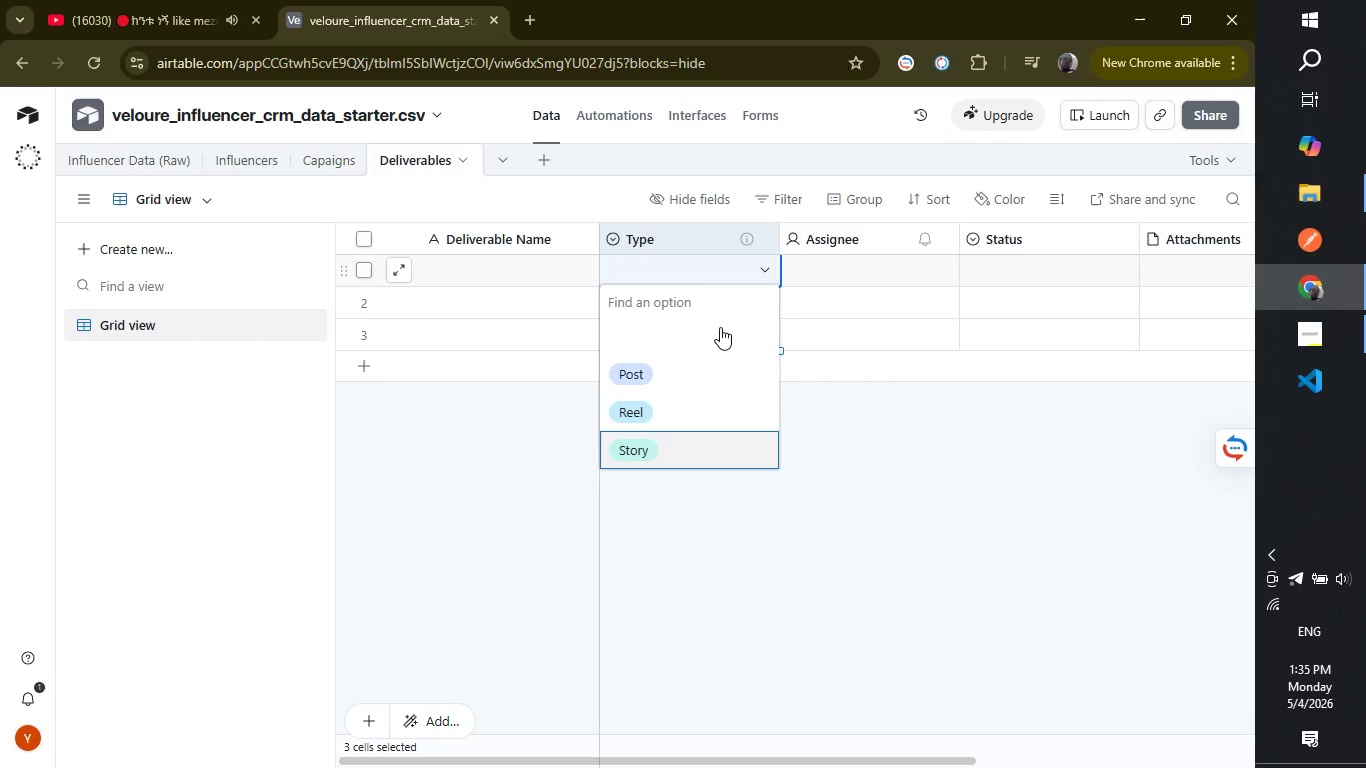 
key(ArrowDown)
 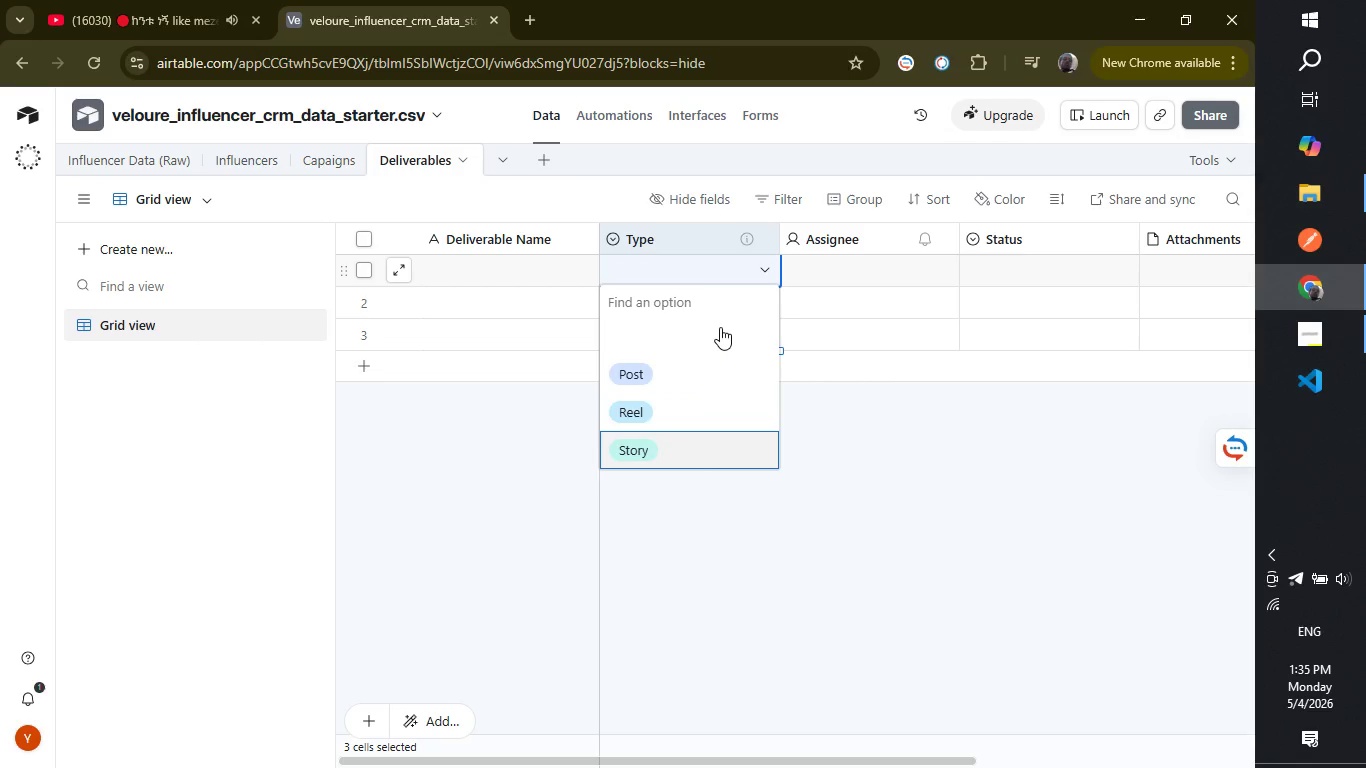 
key(ArrowDown)
 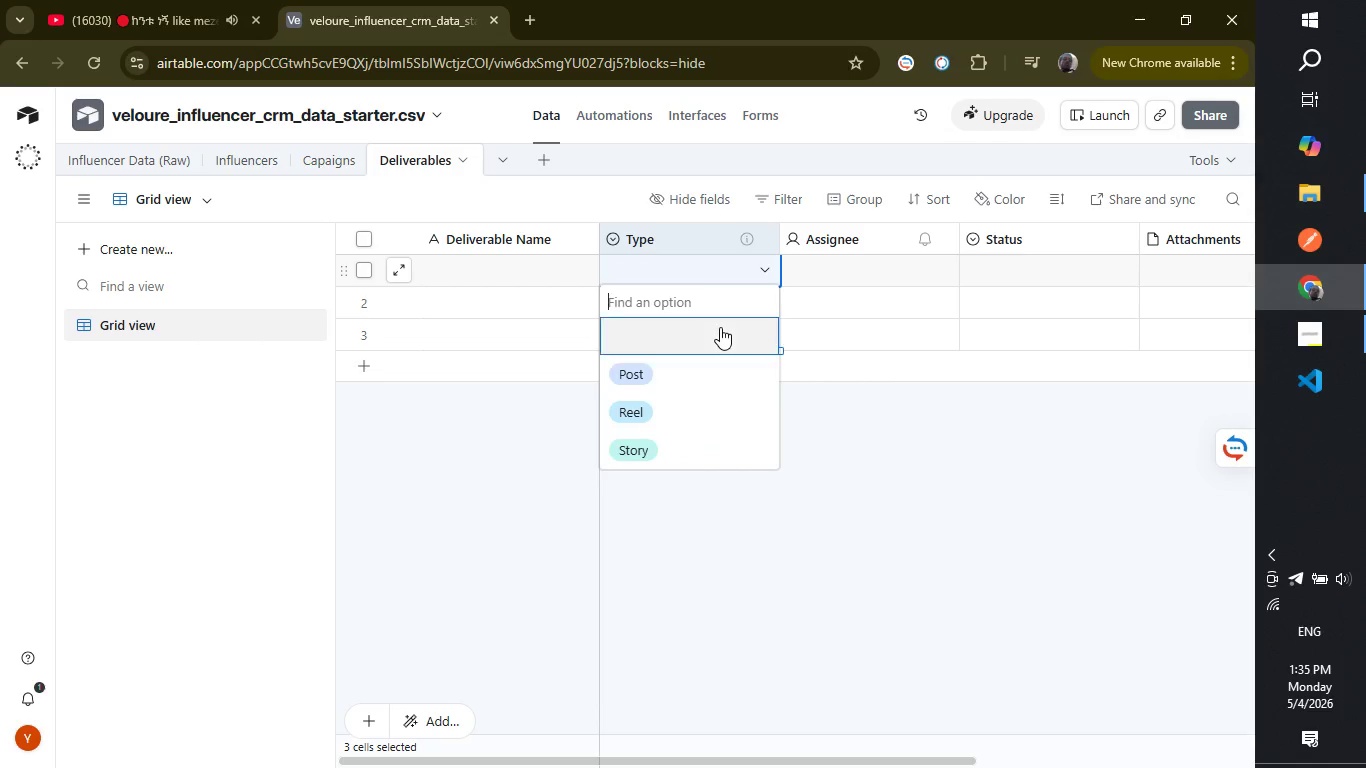 
key(ArrowDown)
 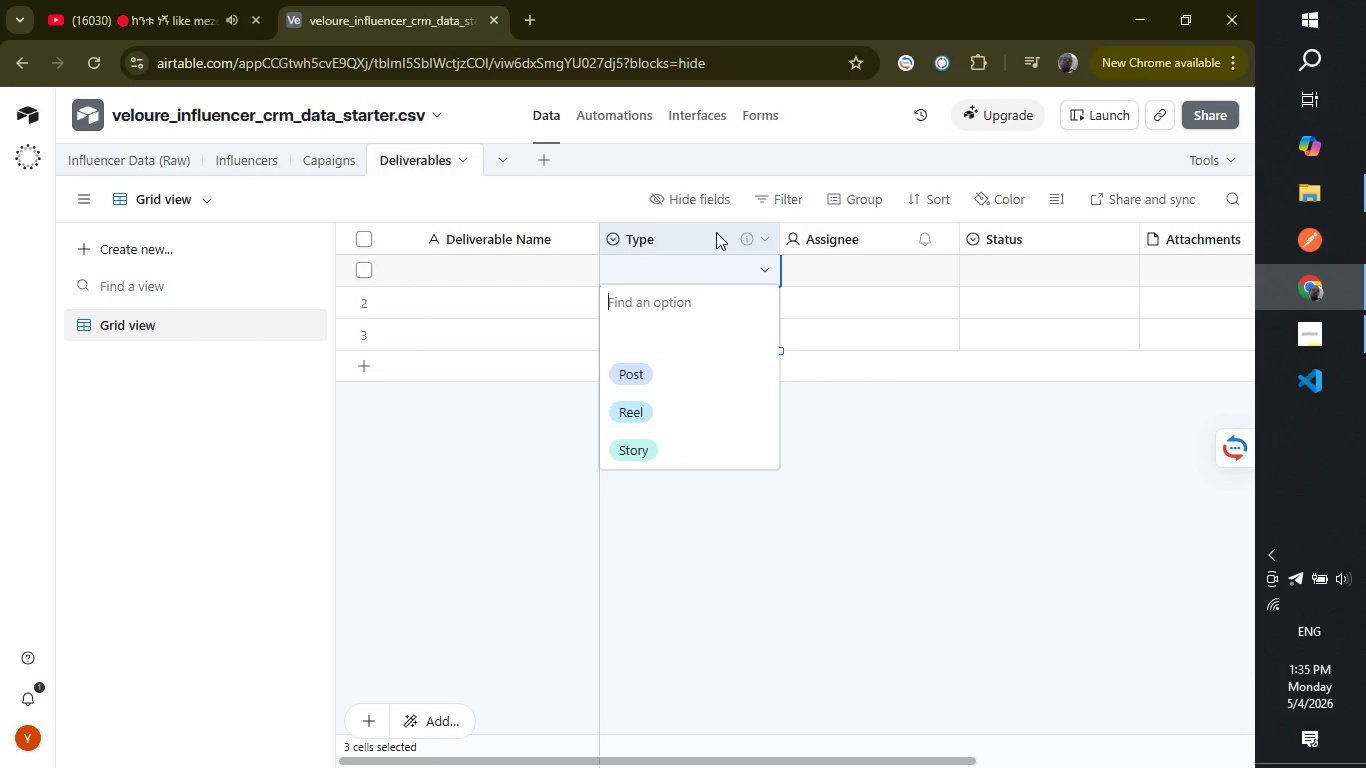 
double_click([716, 235])
 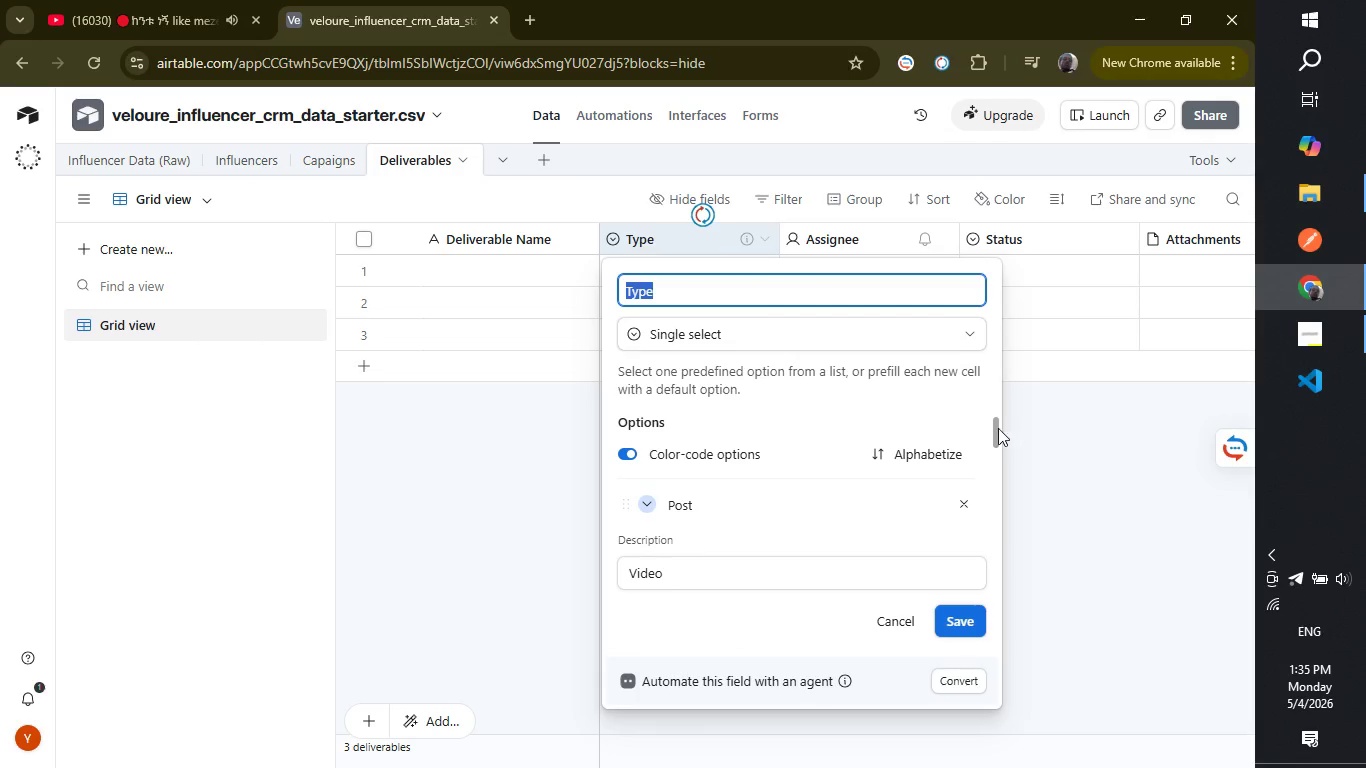 
left_click_drag(start_coordinate=[994, 429], to_coordinate=[994, 475])
 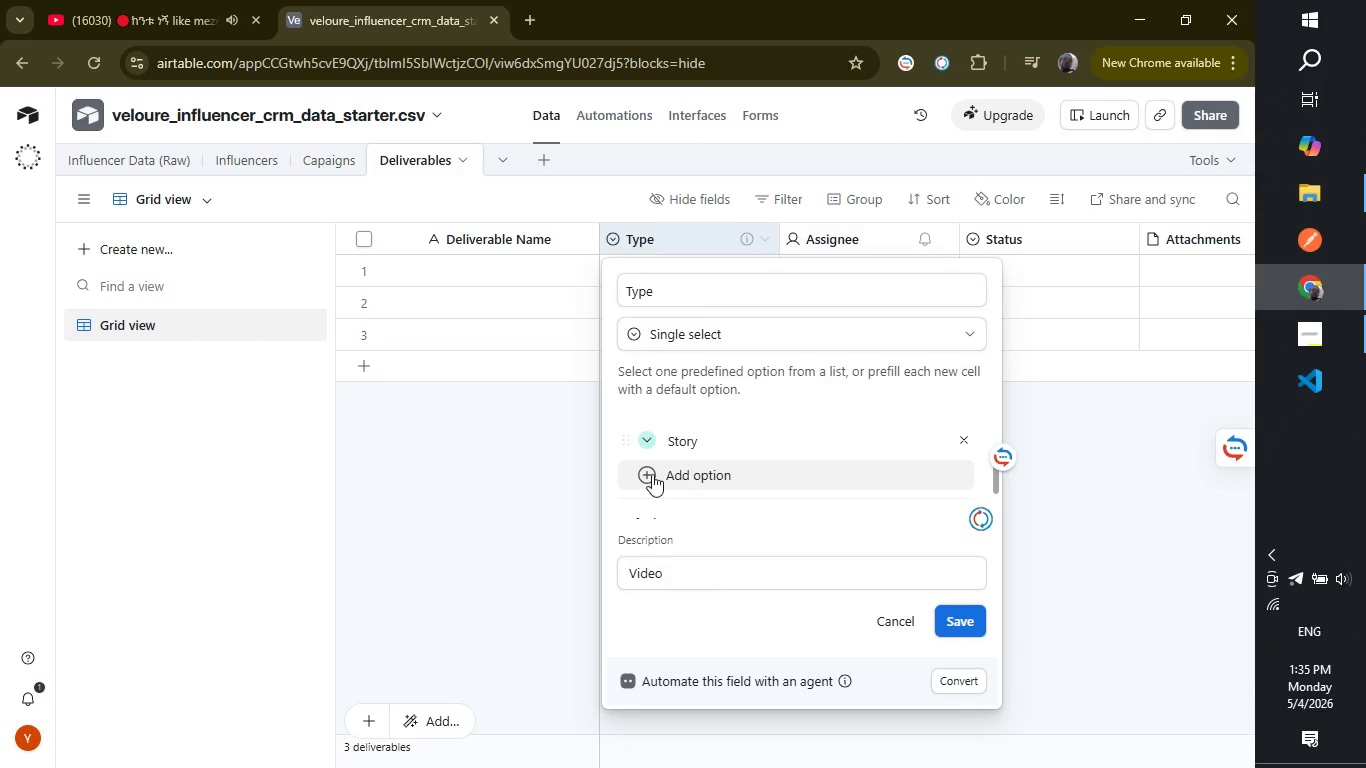 
left_click([652, 474])
 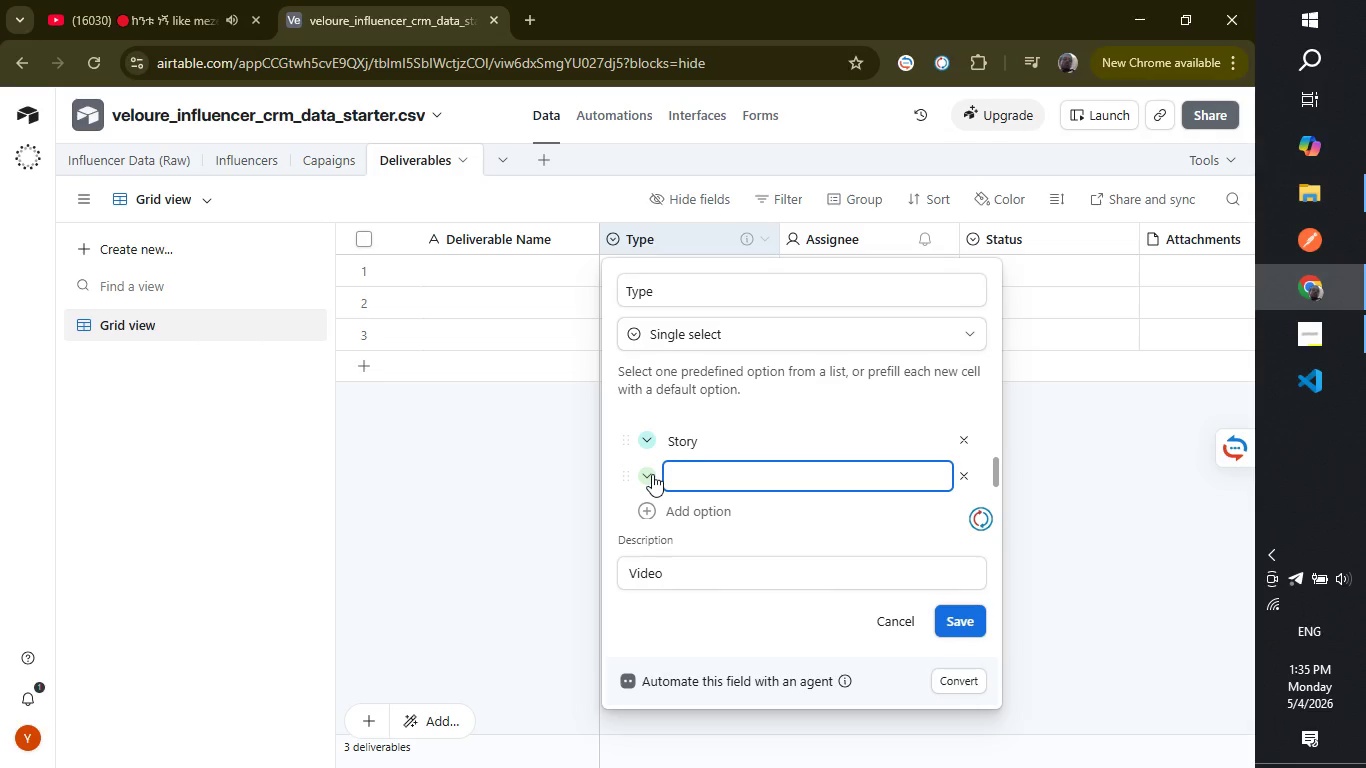 
type(Video)
 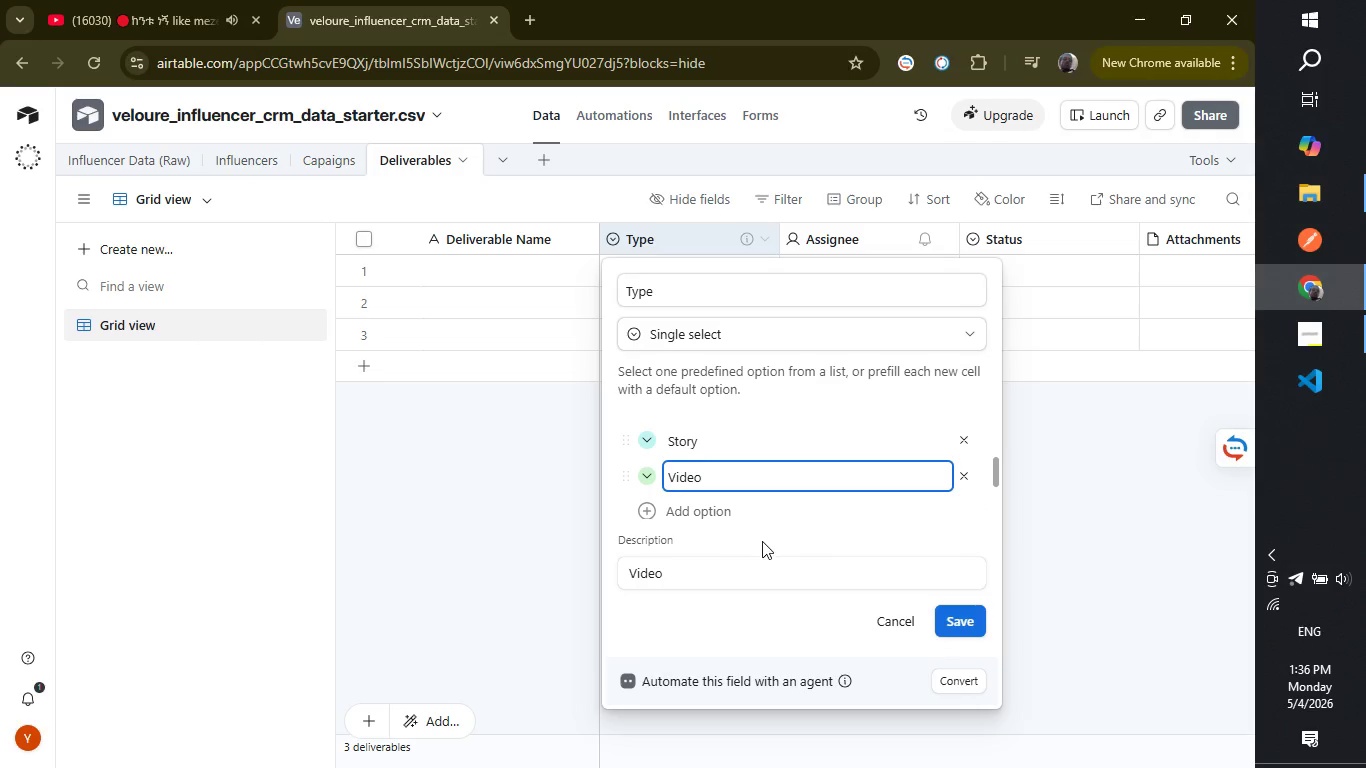 
left_click([758, 544])
 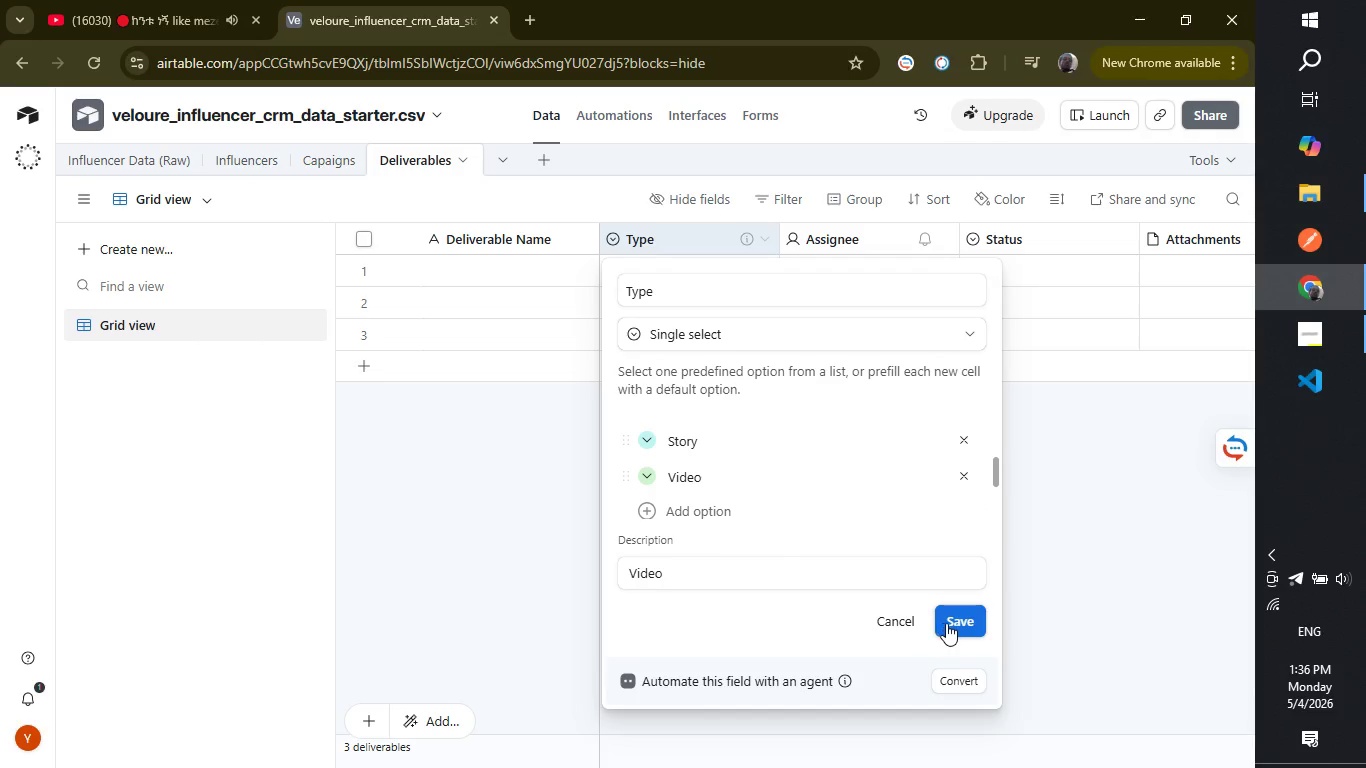 
left_click([948, 622])
 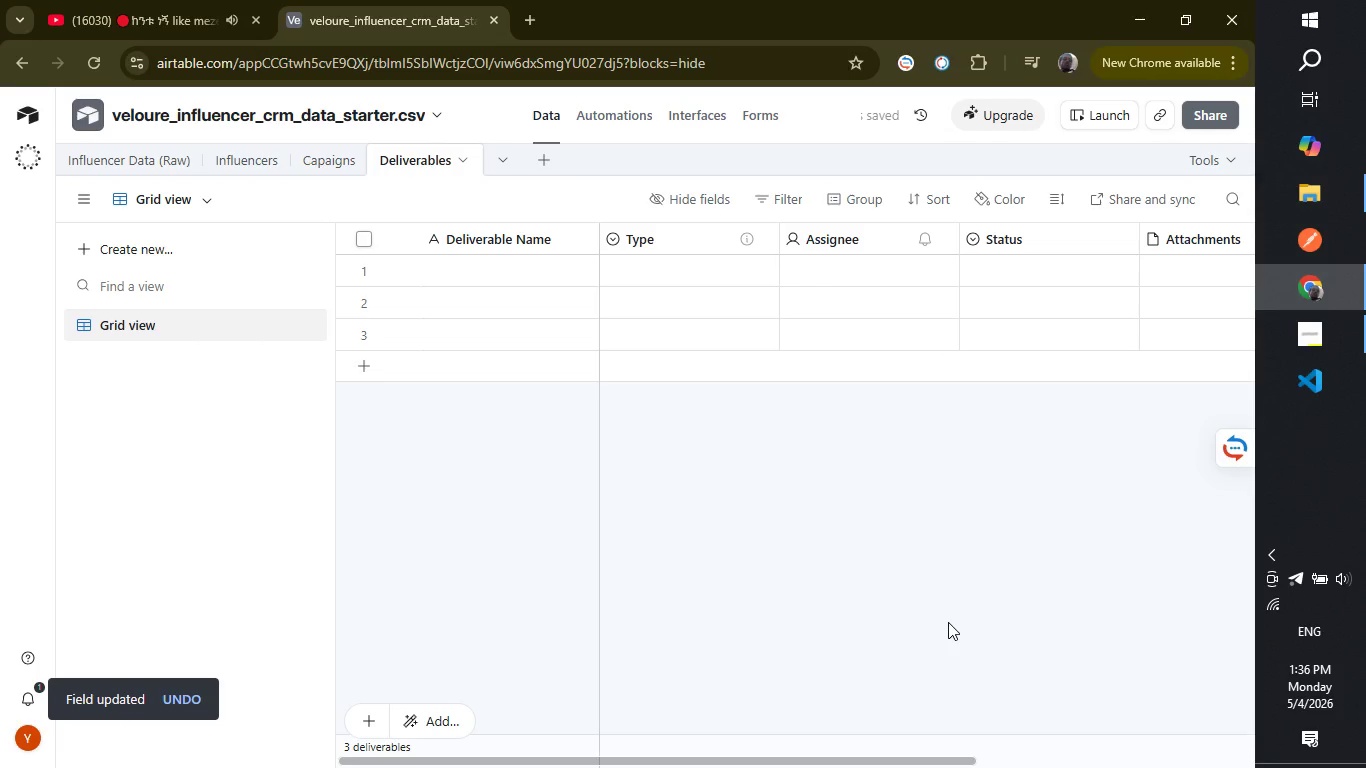 
wait(9.03)
 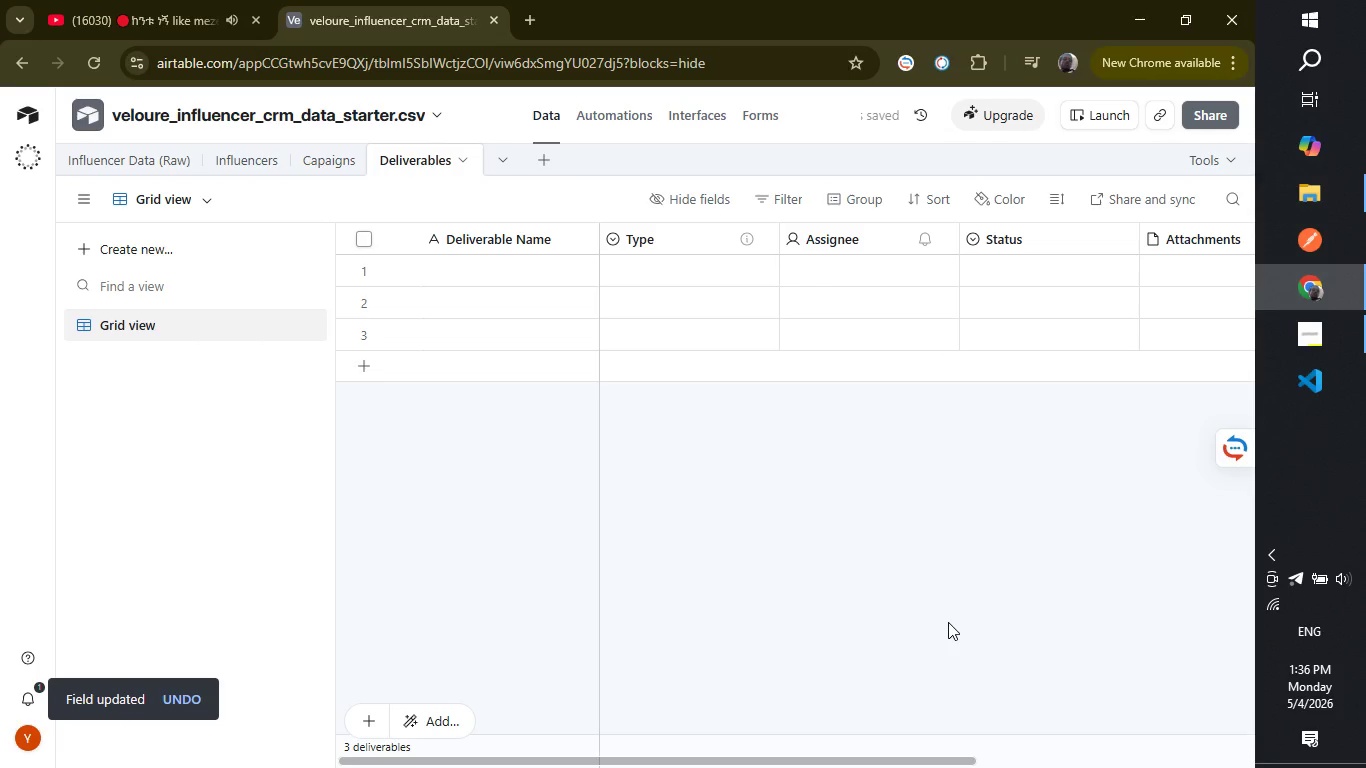 
right_click([896, 240])
 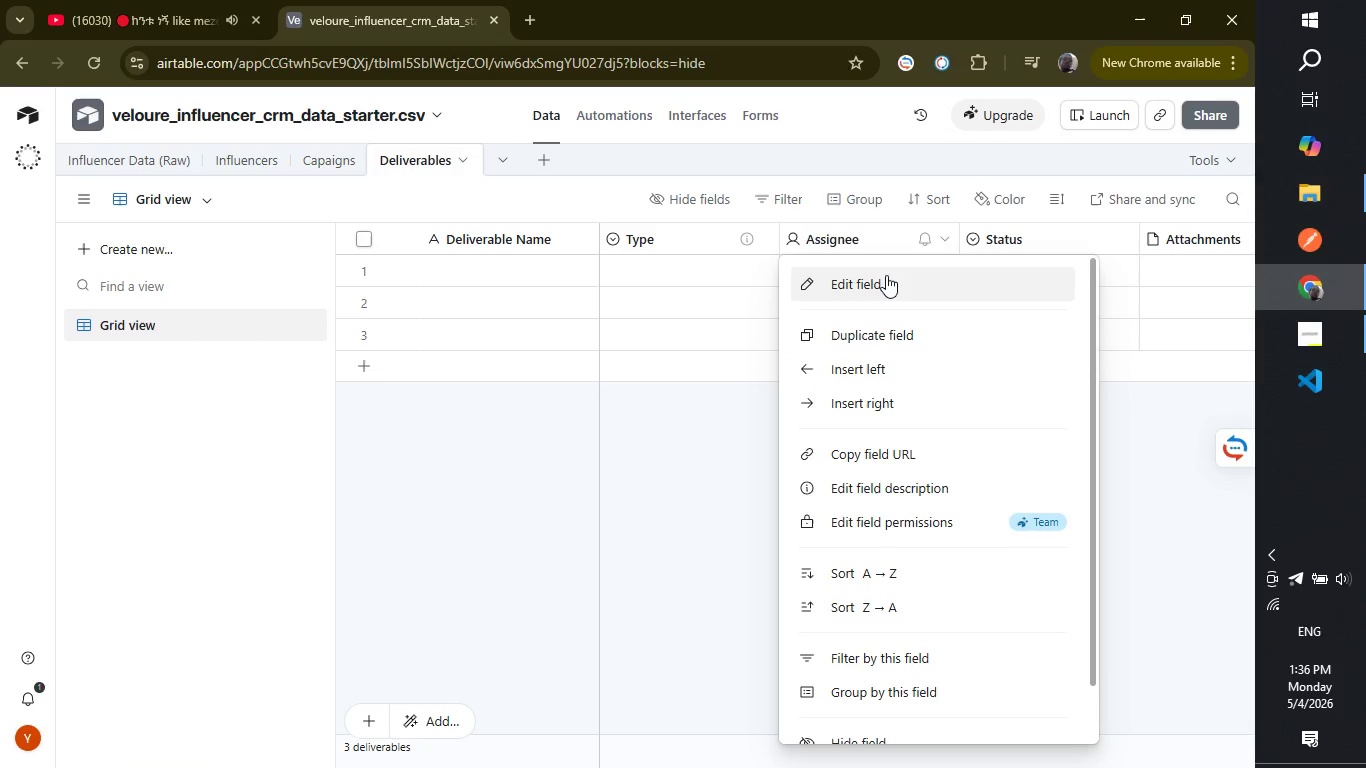 
left_click([886, 275])
 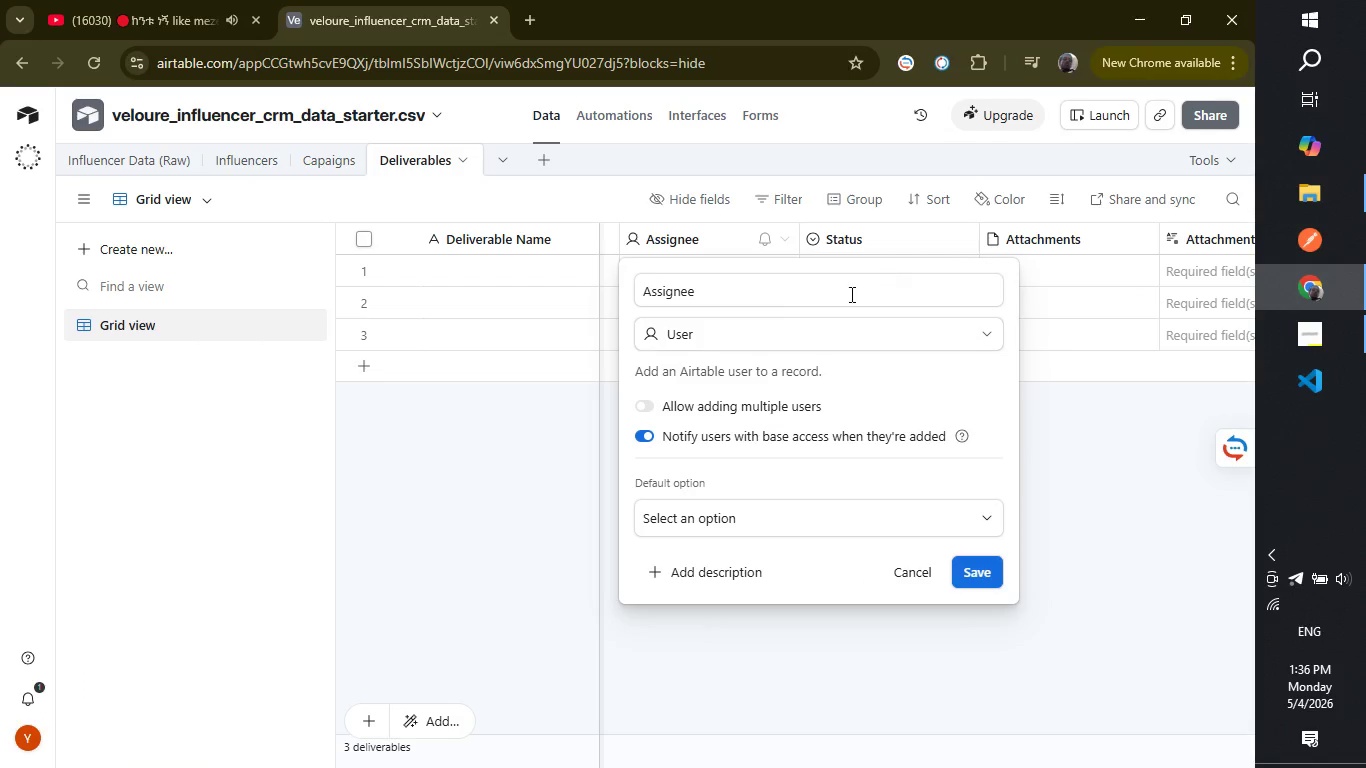 
double_click([847, 295])
 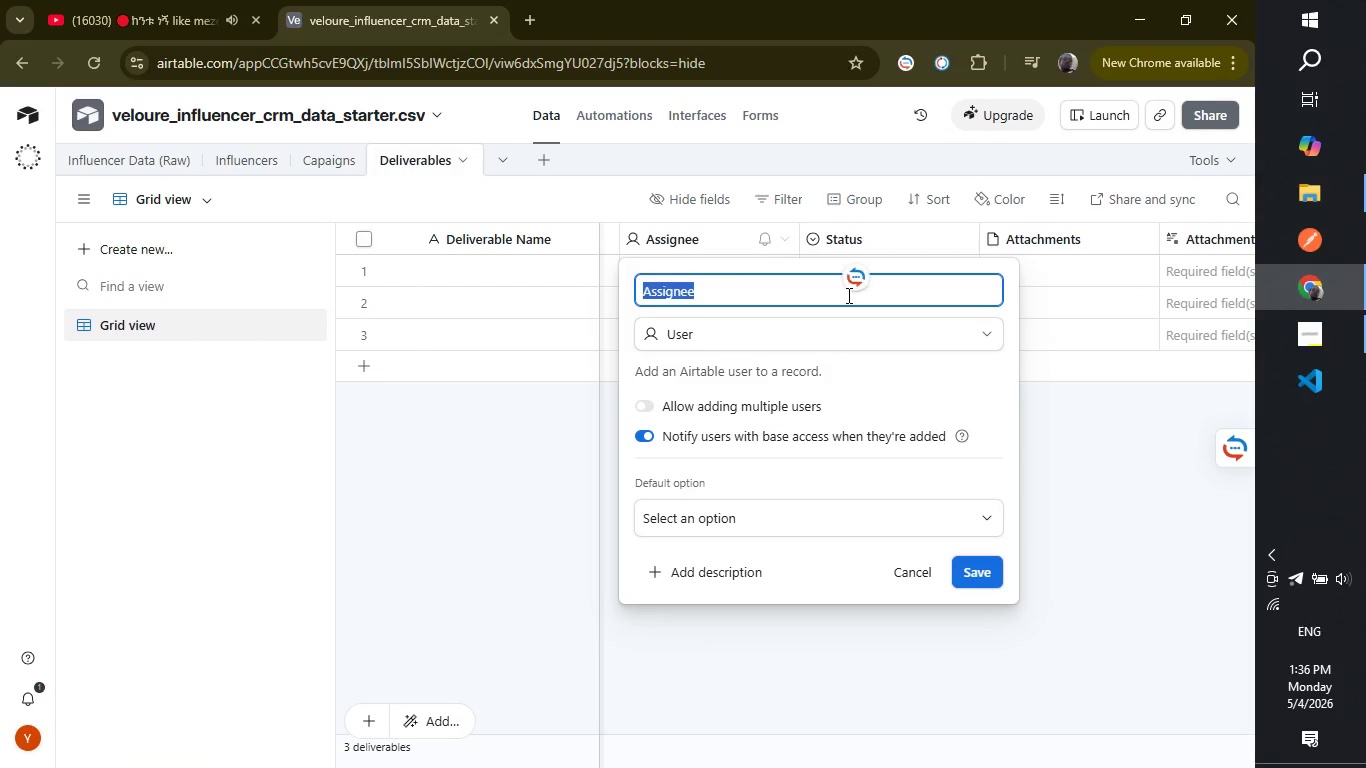 
key(Backspace)
type(Due Date)
 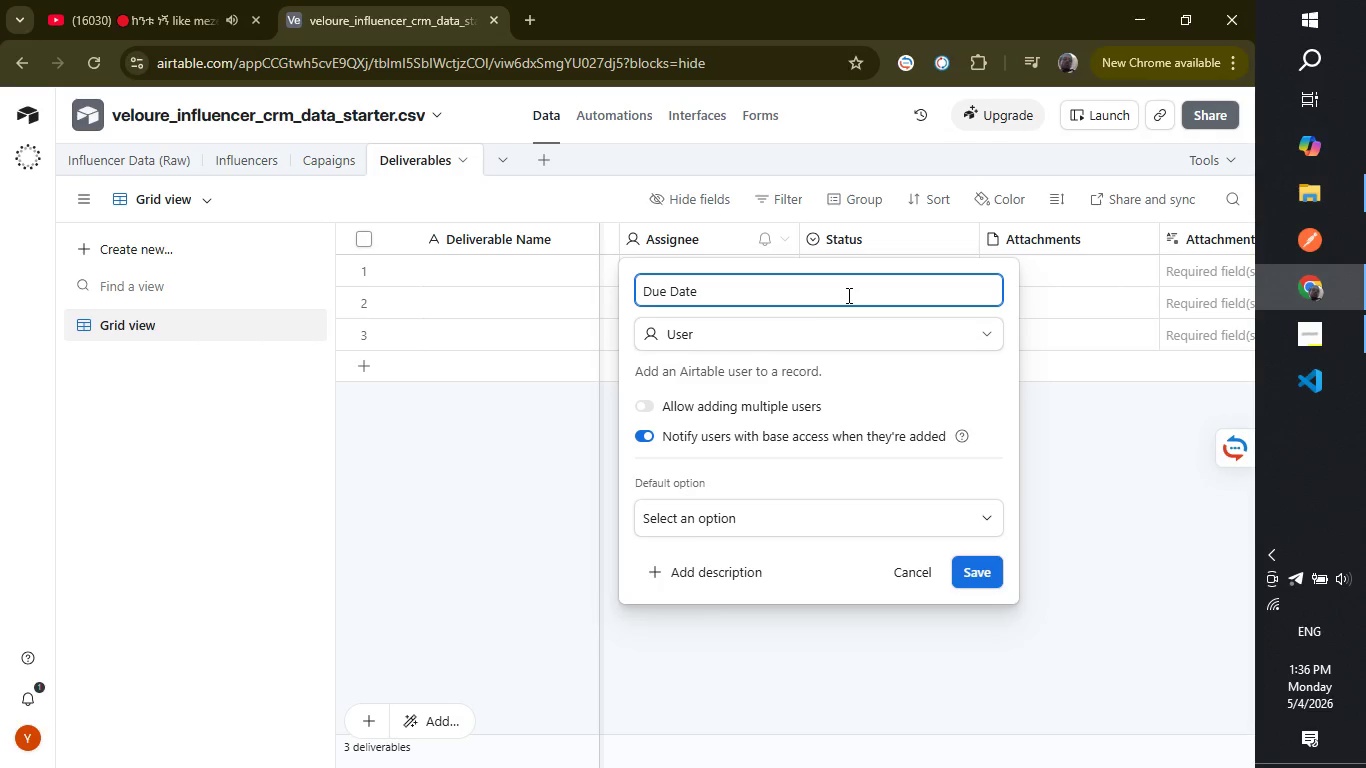 
double_click([749, 339])
 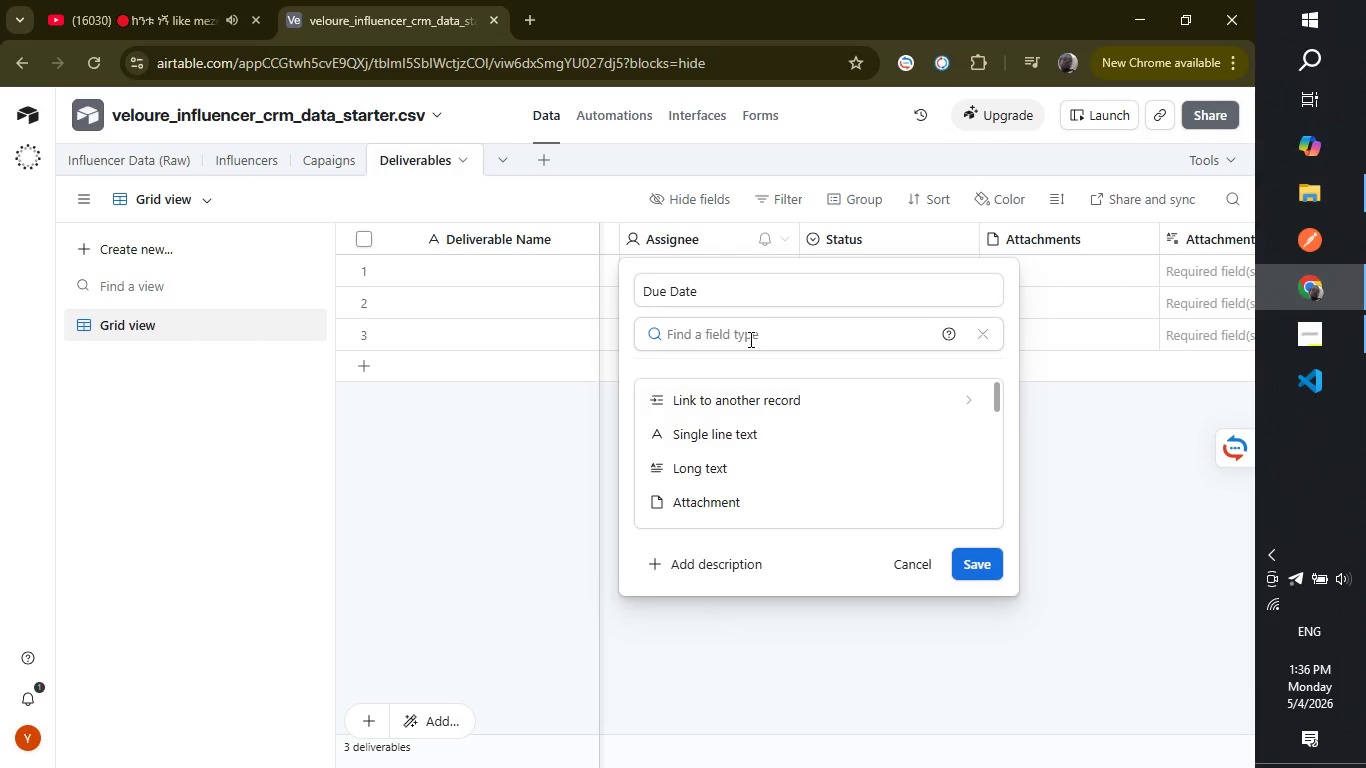 
type(da)
 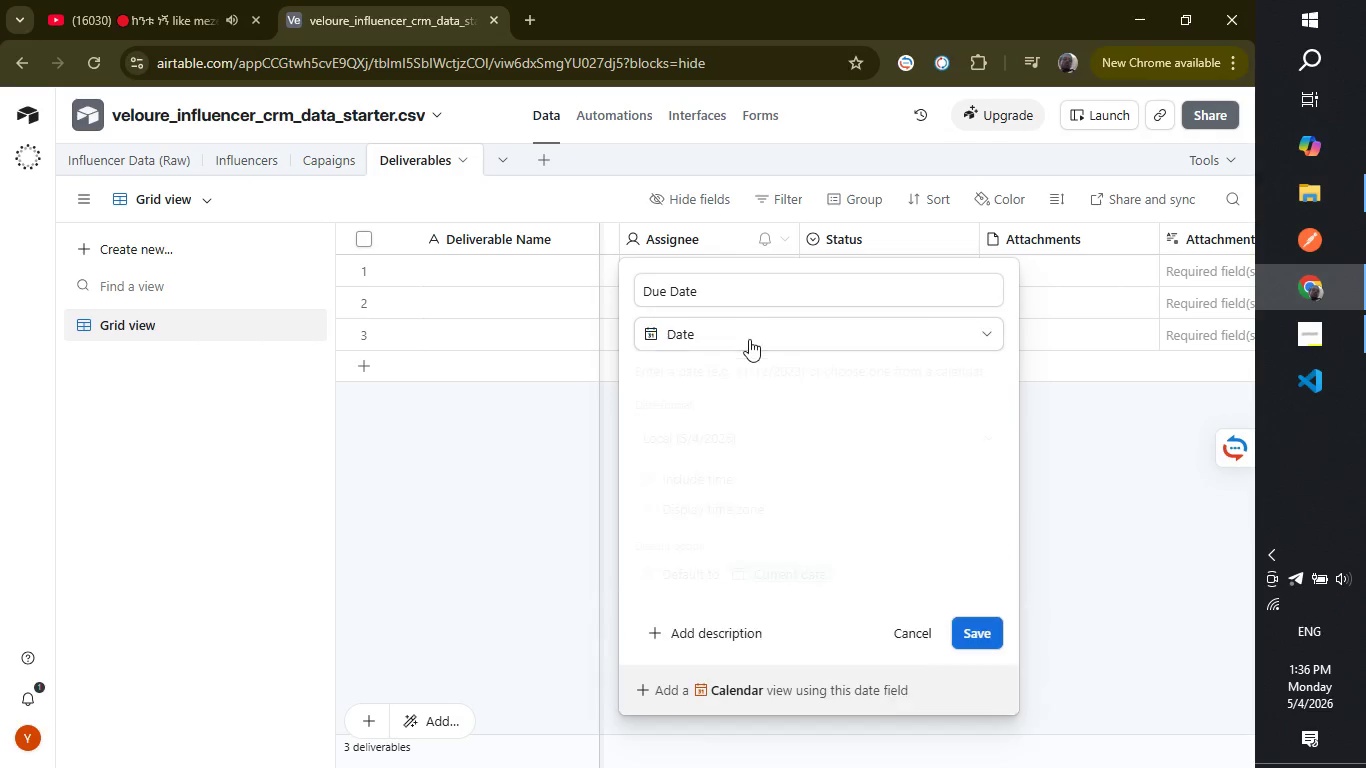 
key(Enter)
 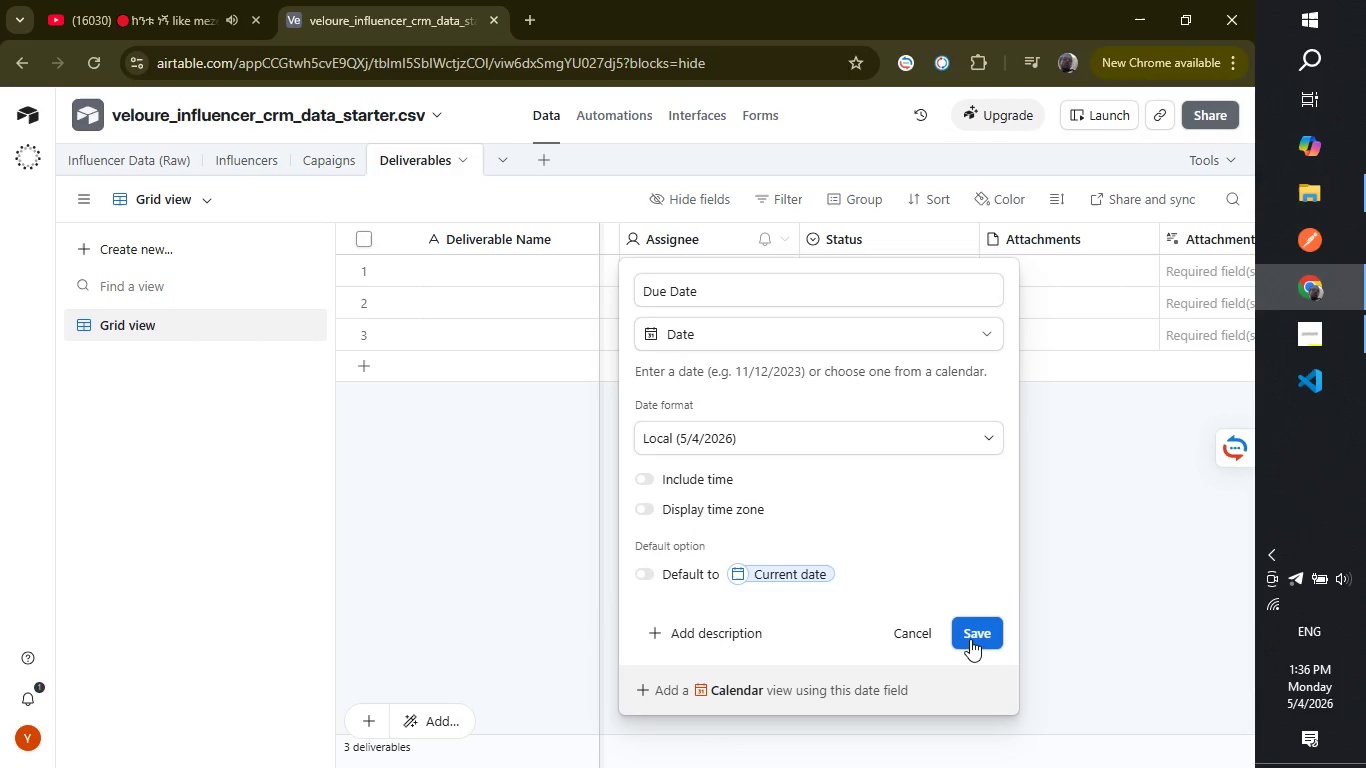 
left_click([970, 632])
 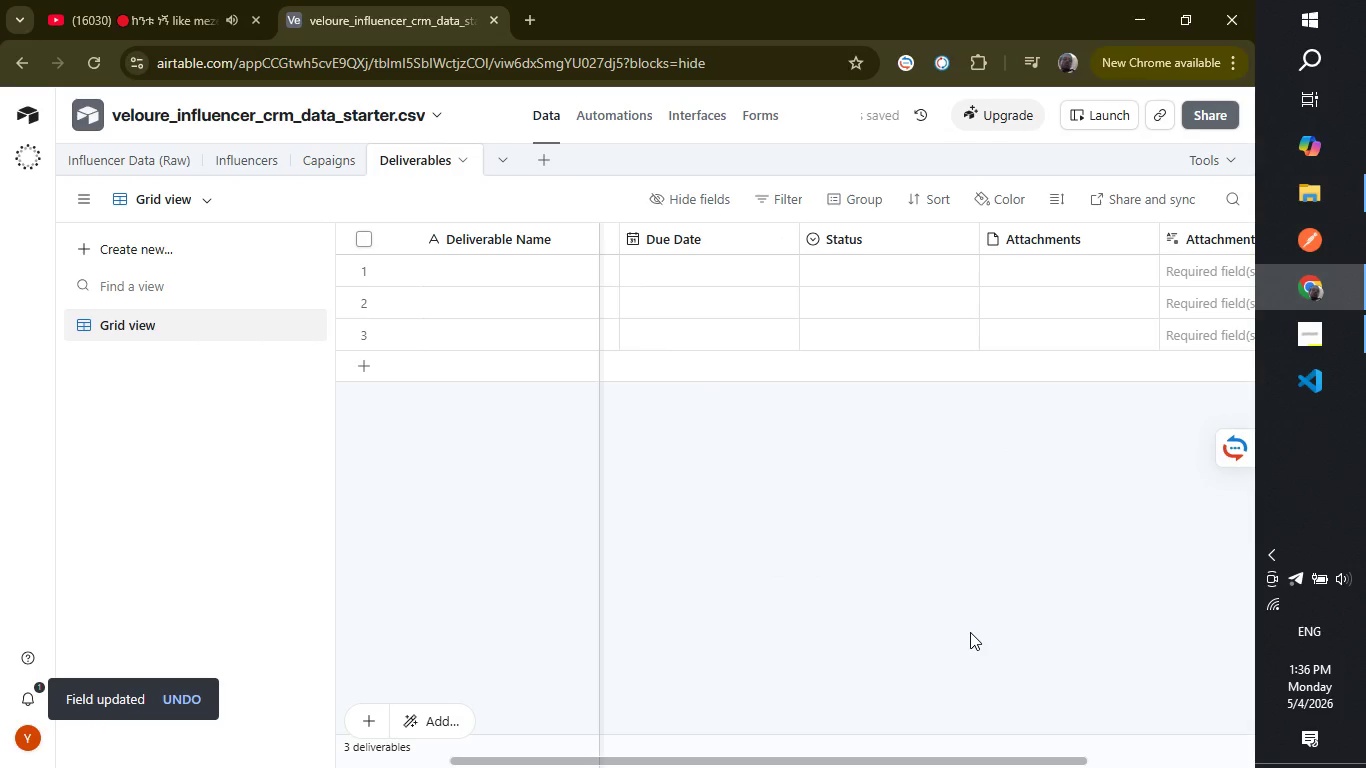 
wait(6.12)
 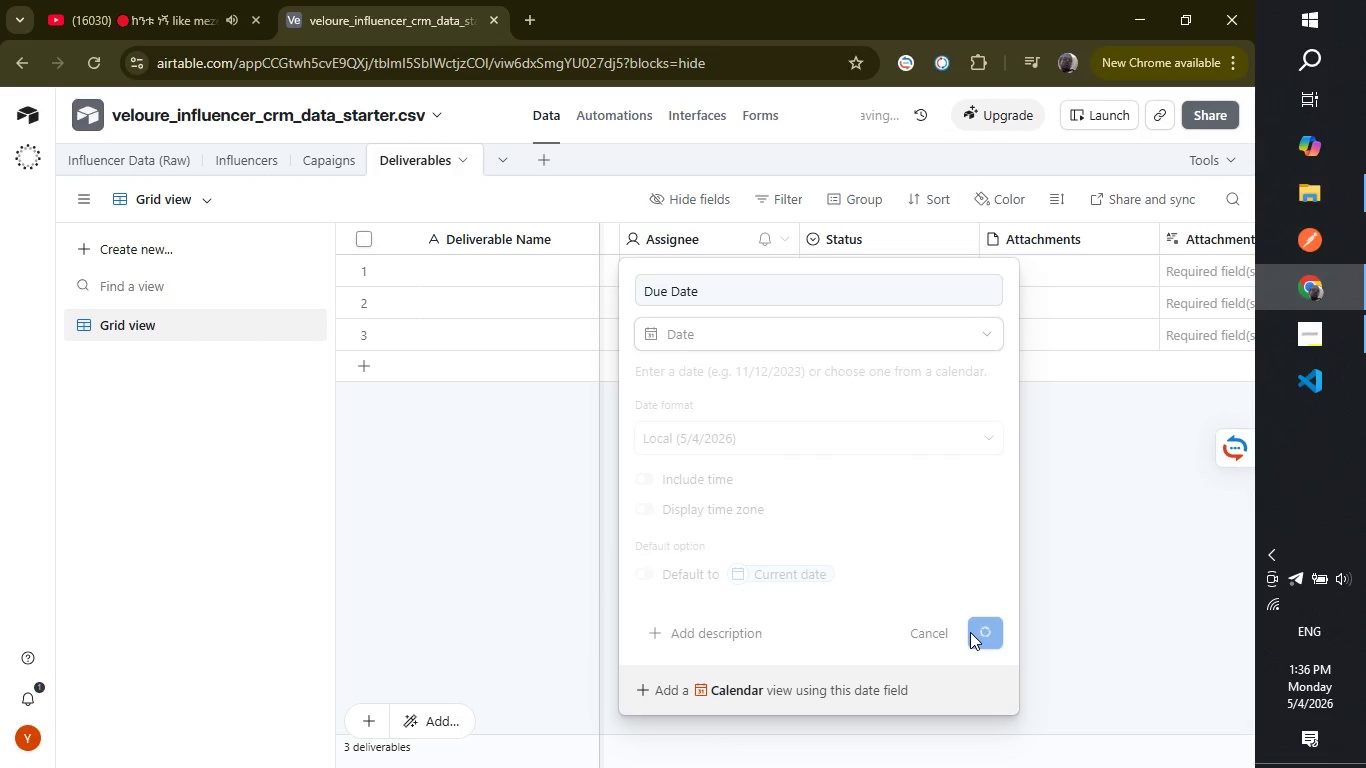 
left_click([871, 237])
 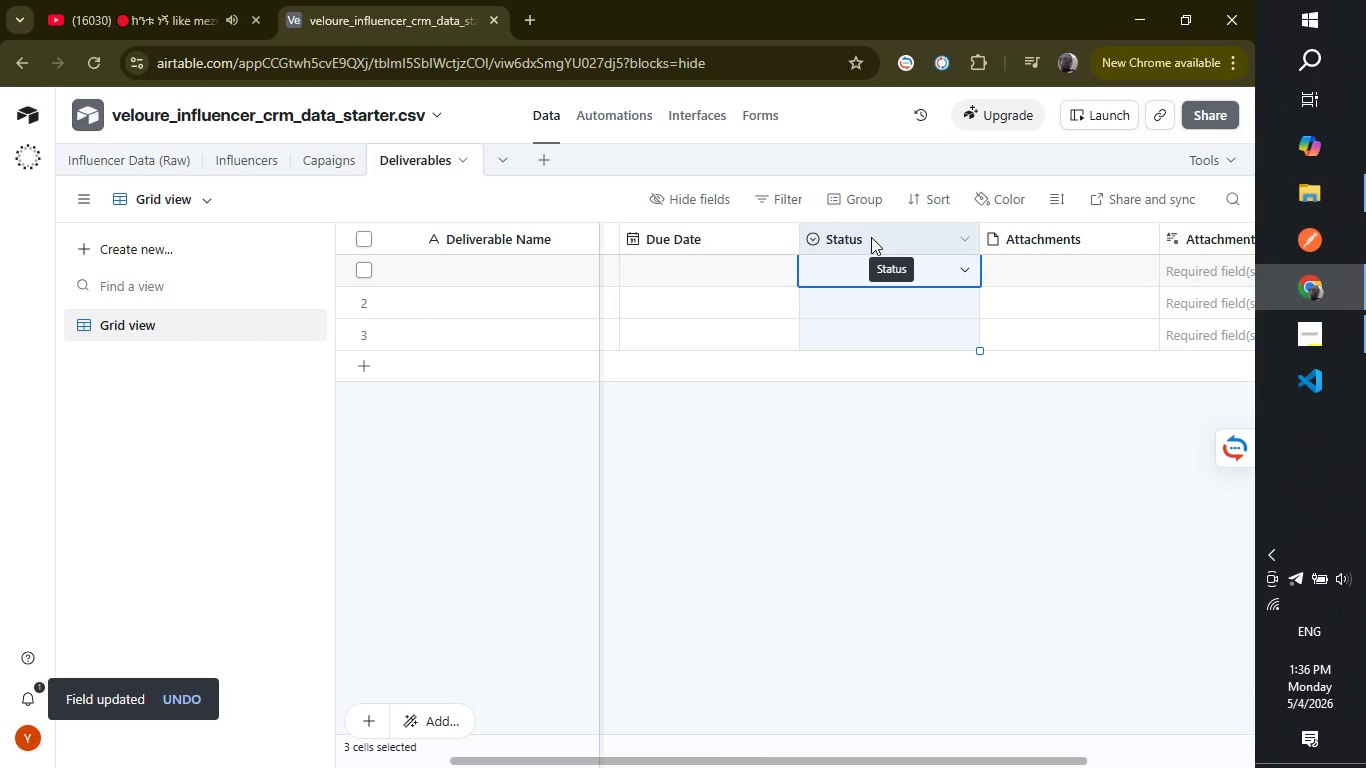 
double_click([871, 237])
 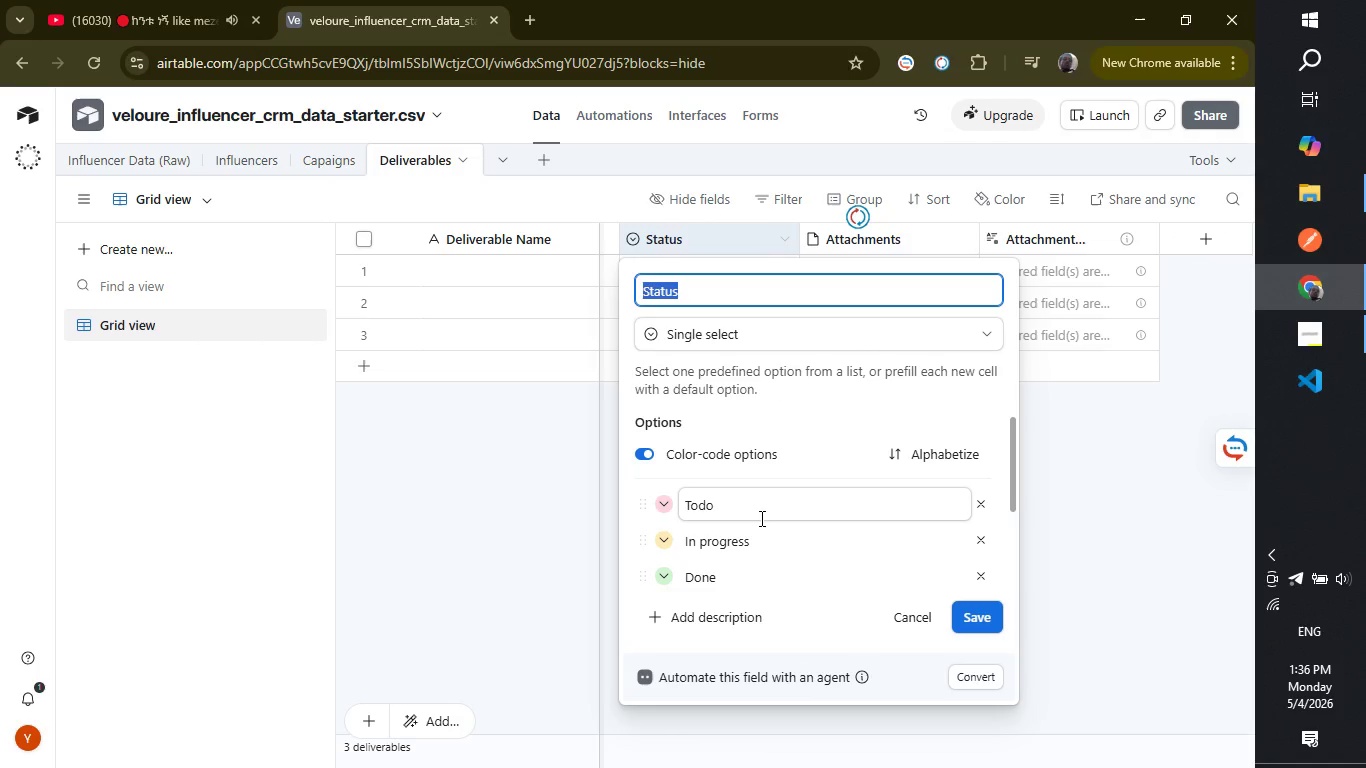 
left_click([747, 489])
 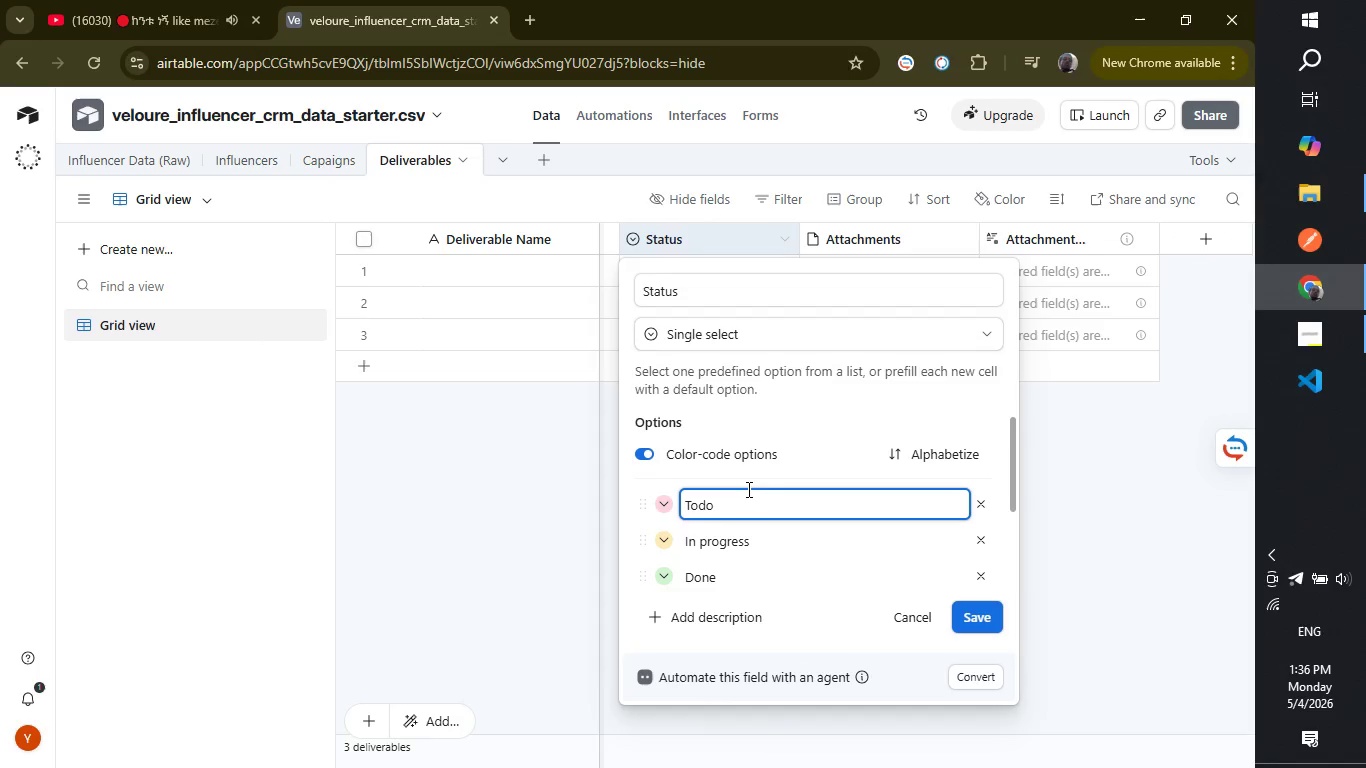 
hold_key(key=Backspace, duration=0.72)
 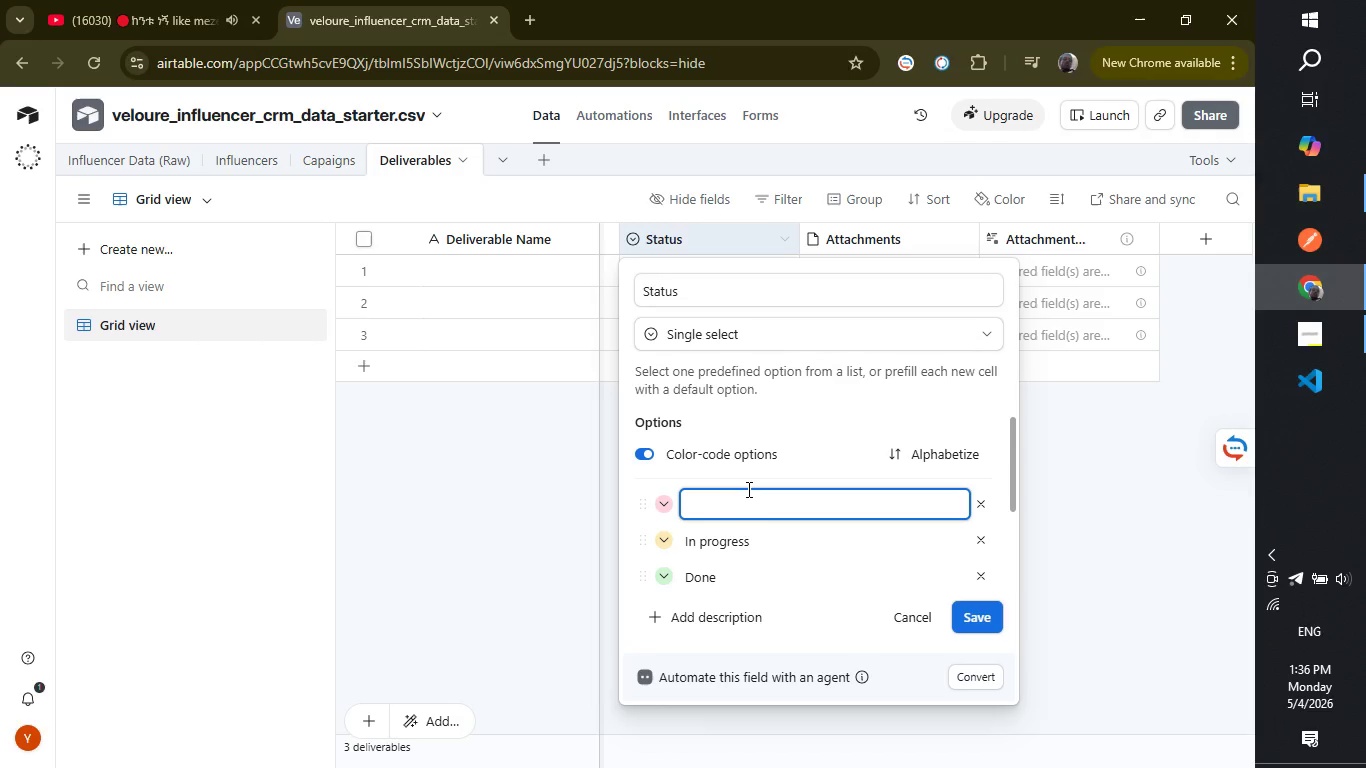 
type(Draft)
 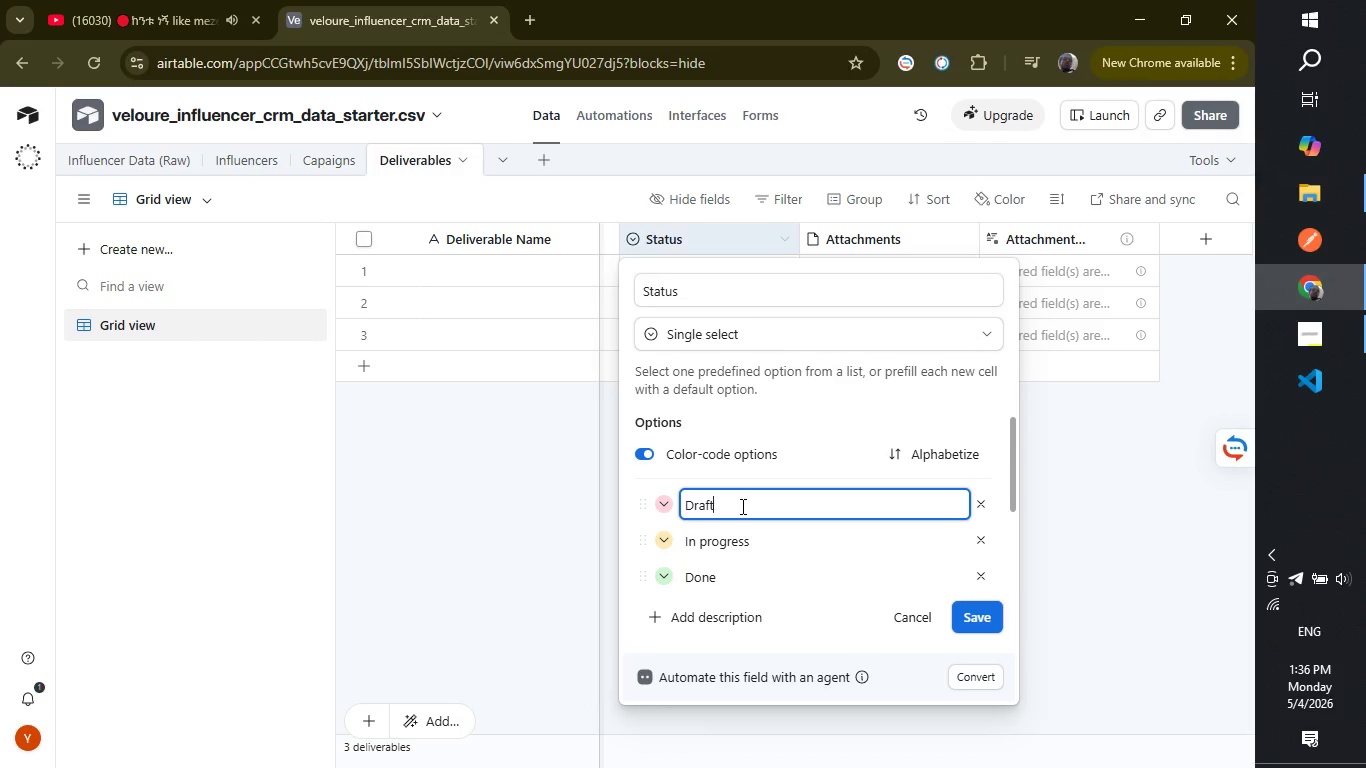 
key(Enter)
 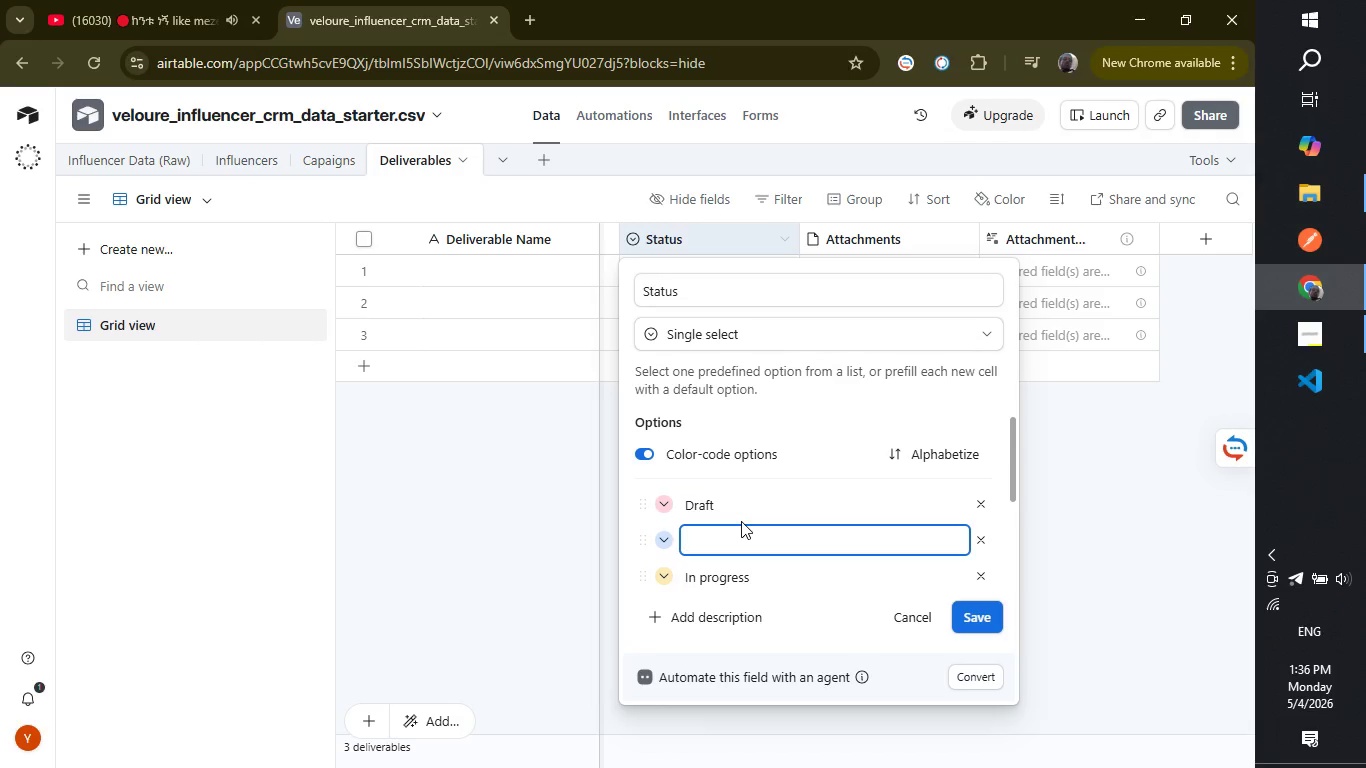 
type(Review)
 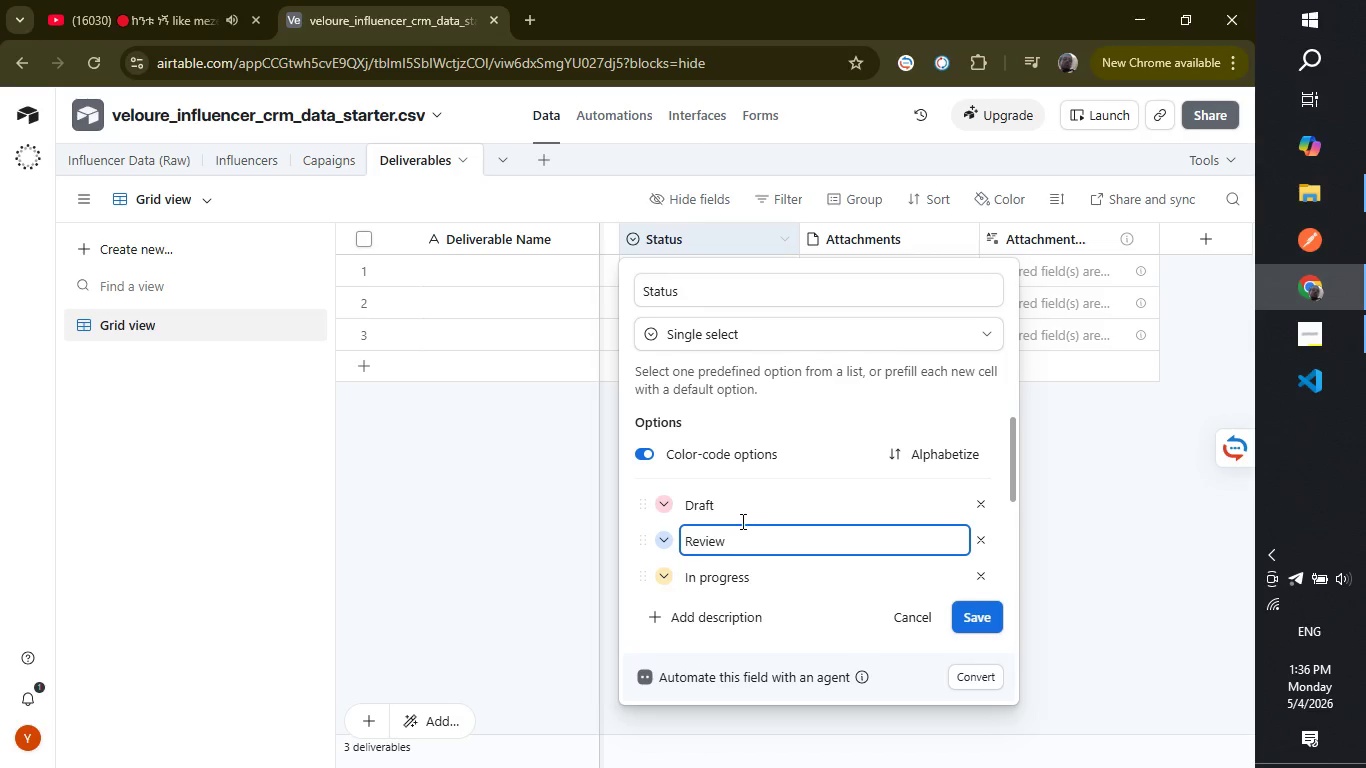 
key(Enter)
 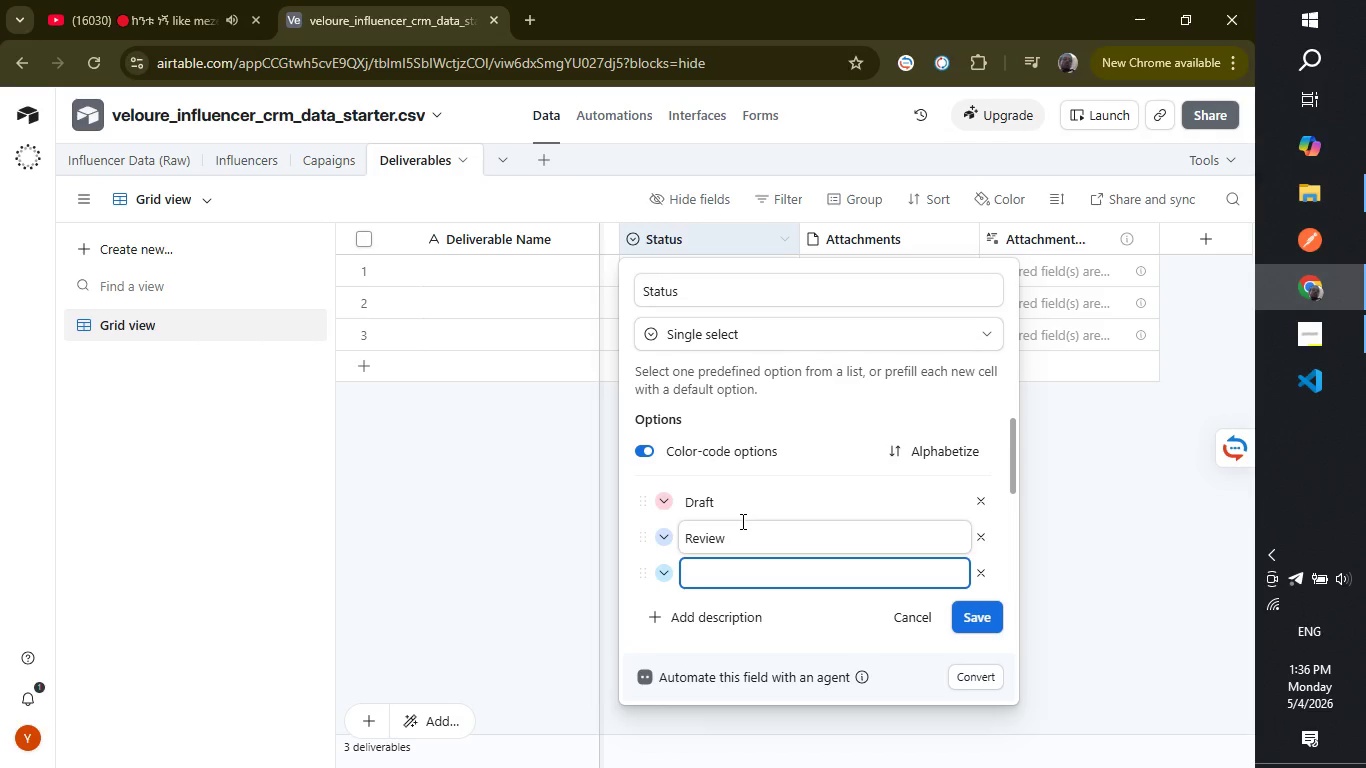 
type(Approved)
 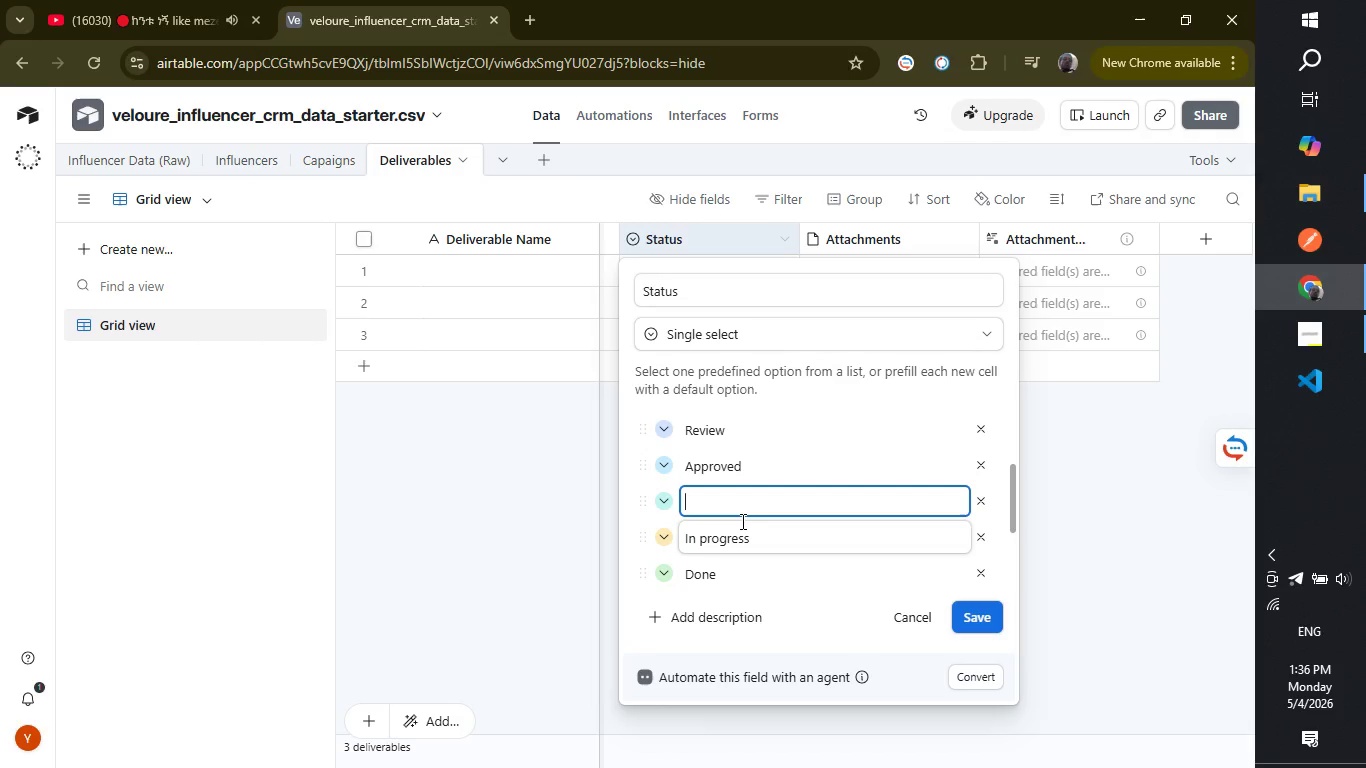 
key(Enter)
 